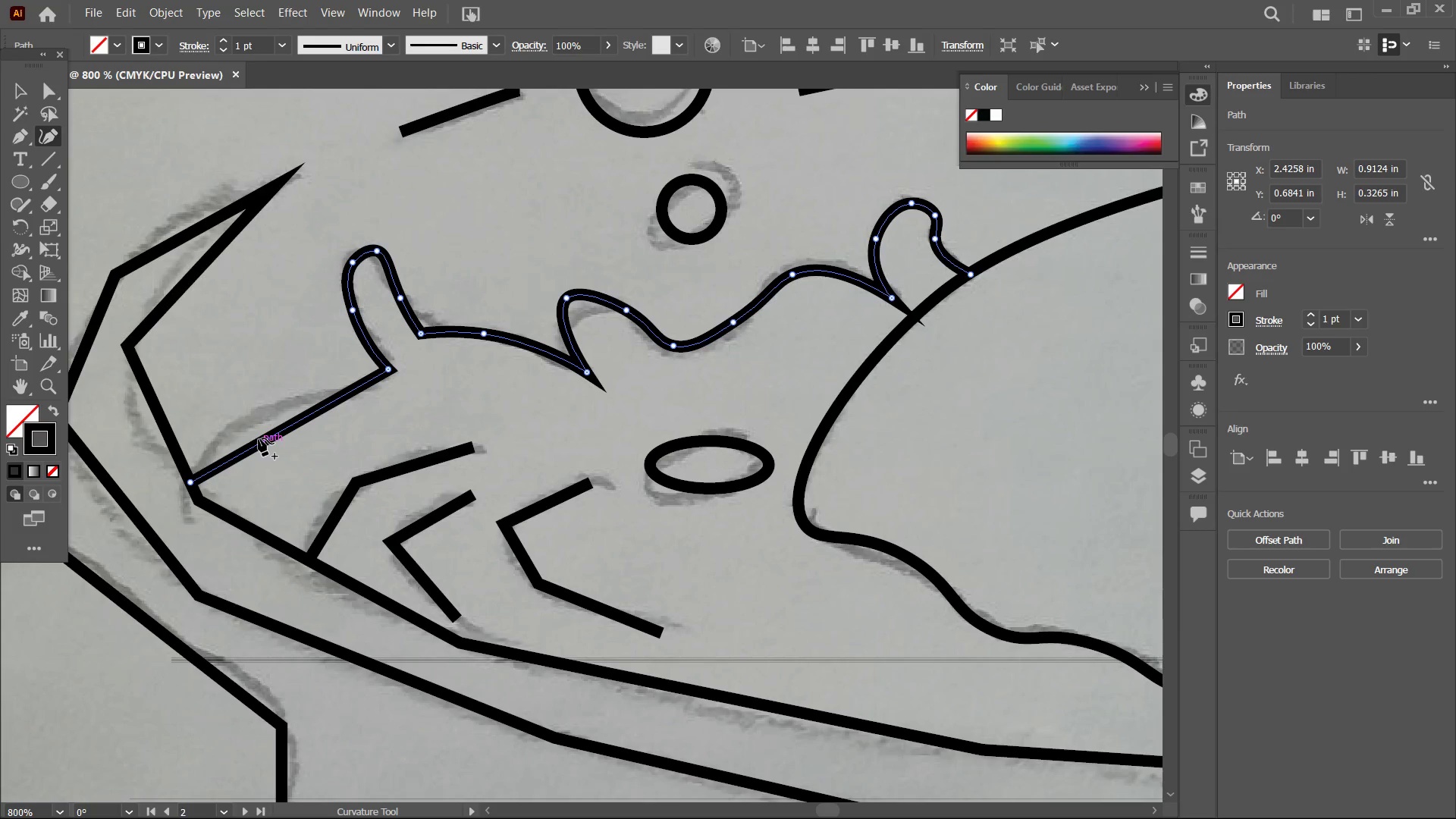 
left_click_drag(start_coordinate=[259, 438], to_coordinate=[243, 416])
 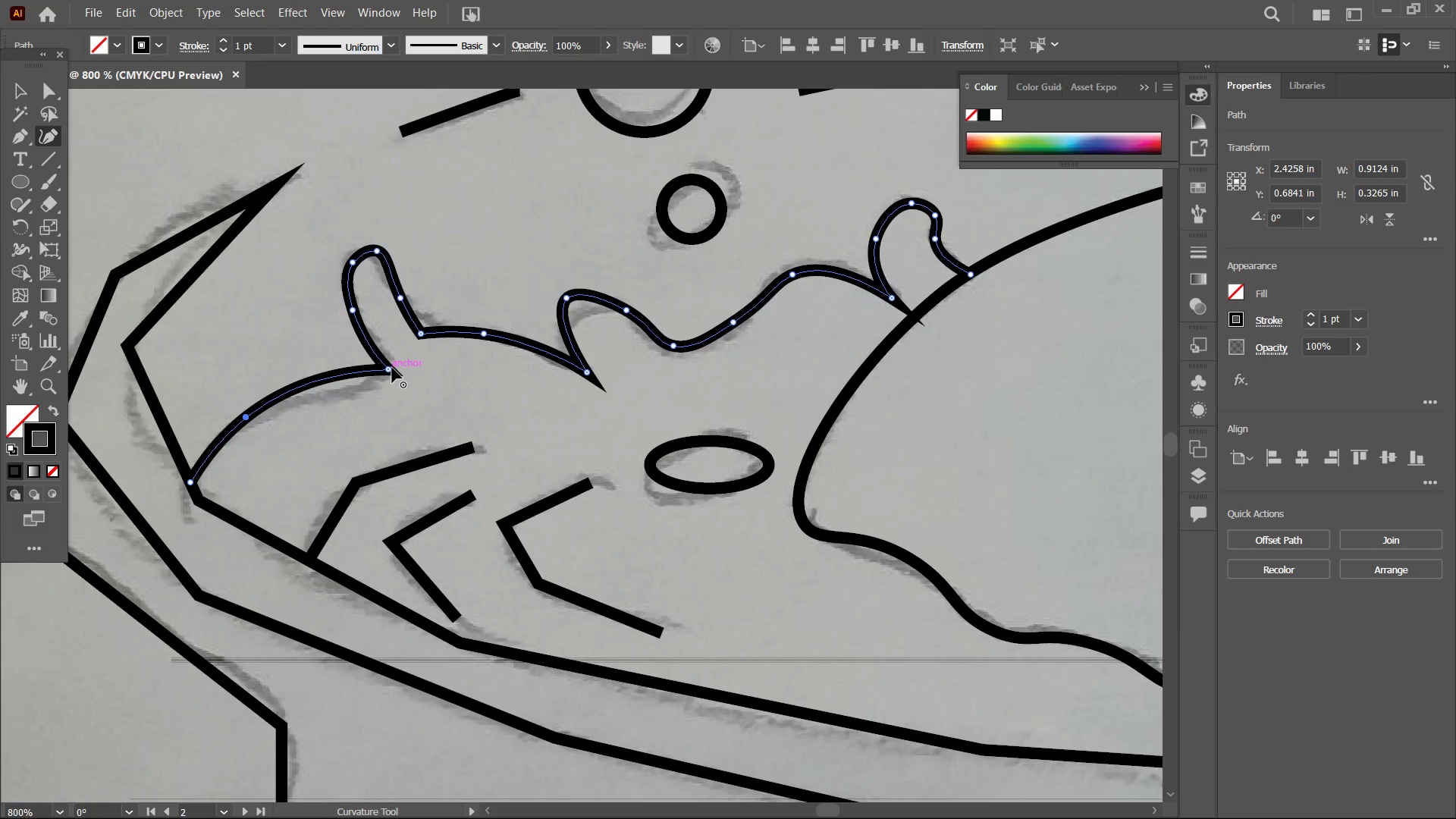 
left_click([389, 368])
 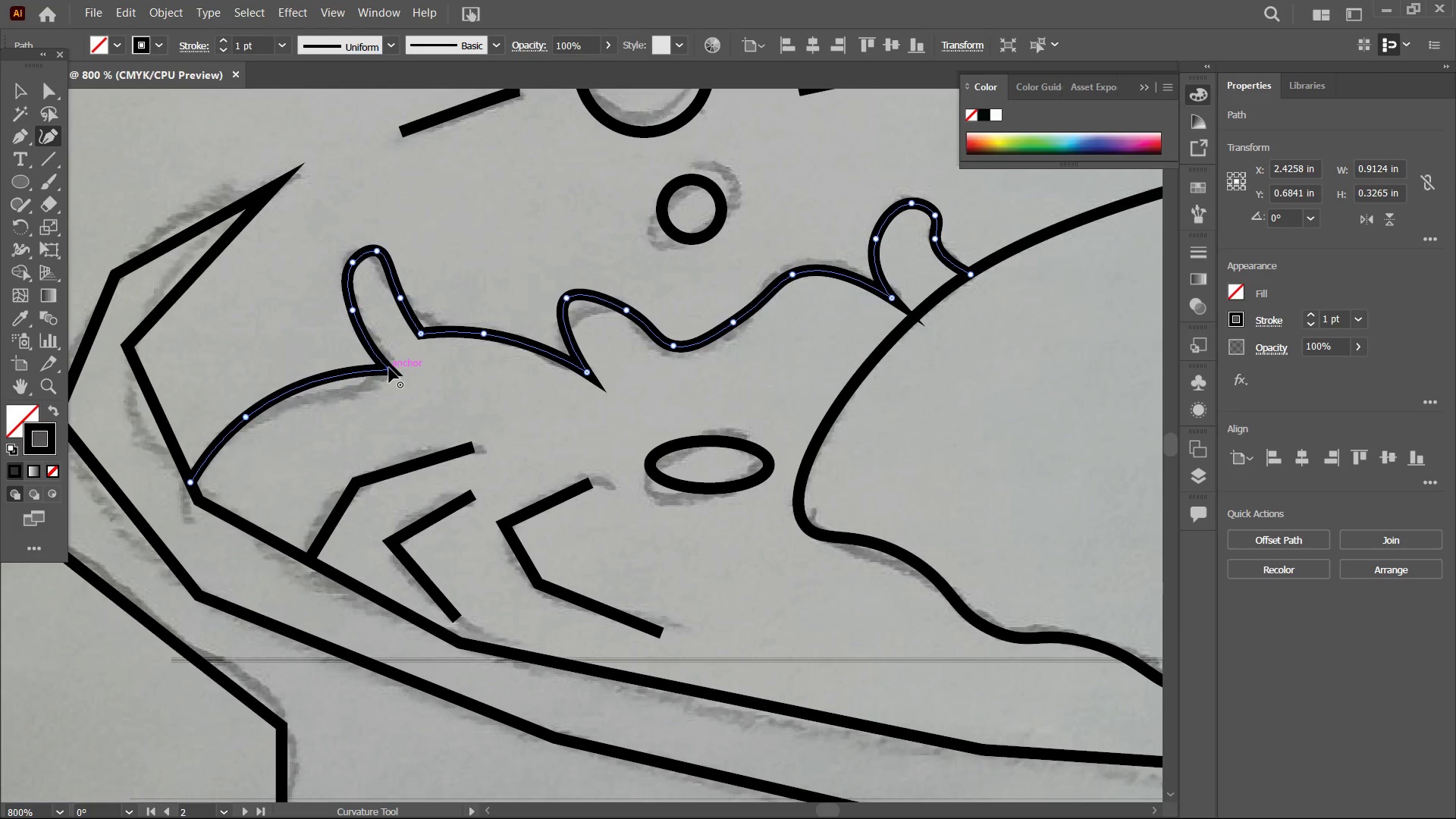 
key(Backspace)
 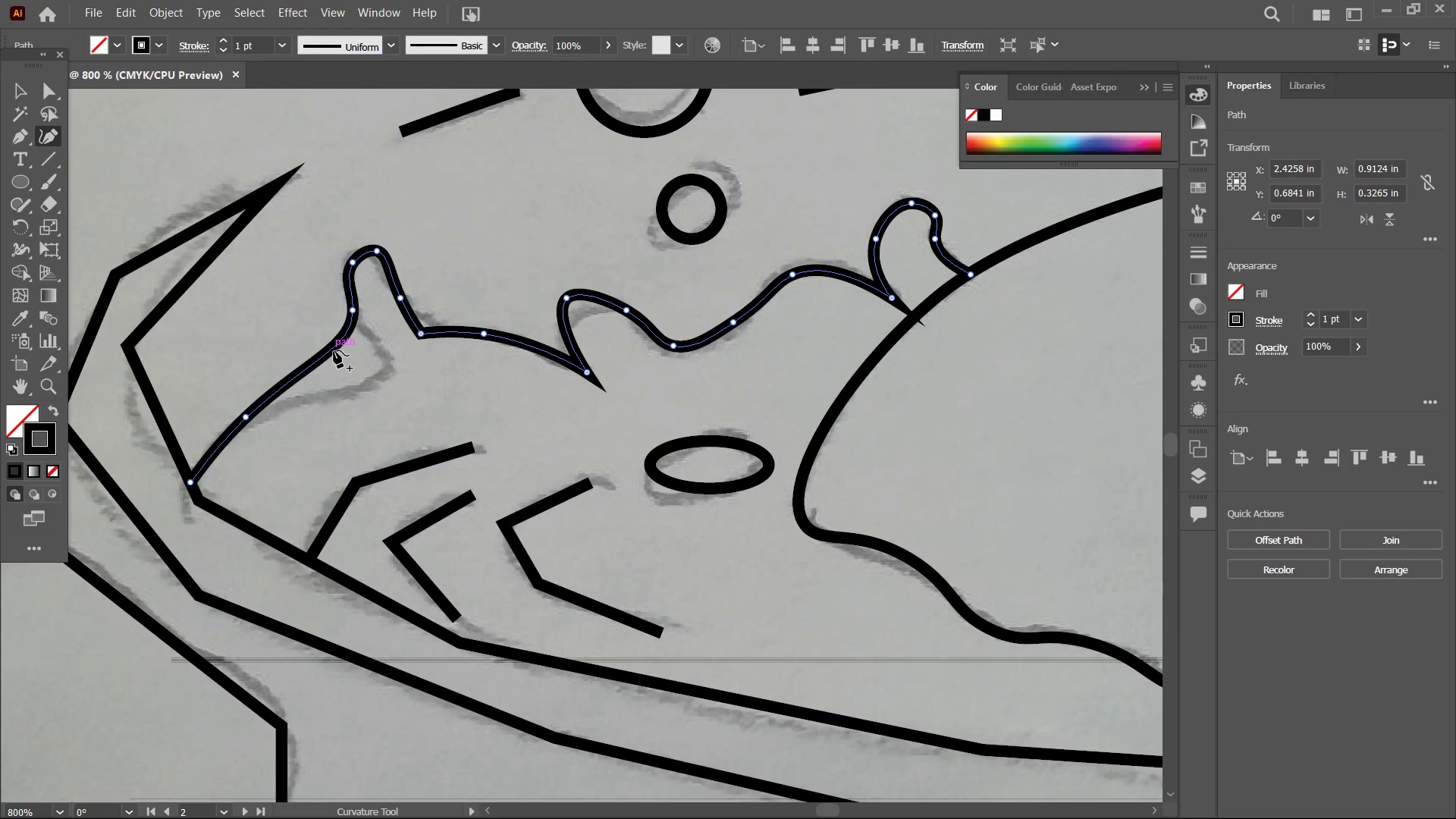 
left_click_drag(start_coordinate=[334, 350], to_coordinate=[386, 367])
 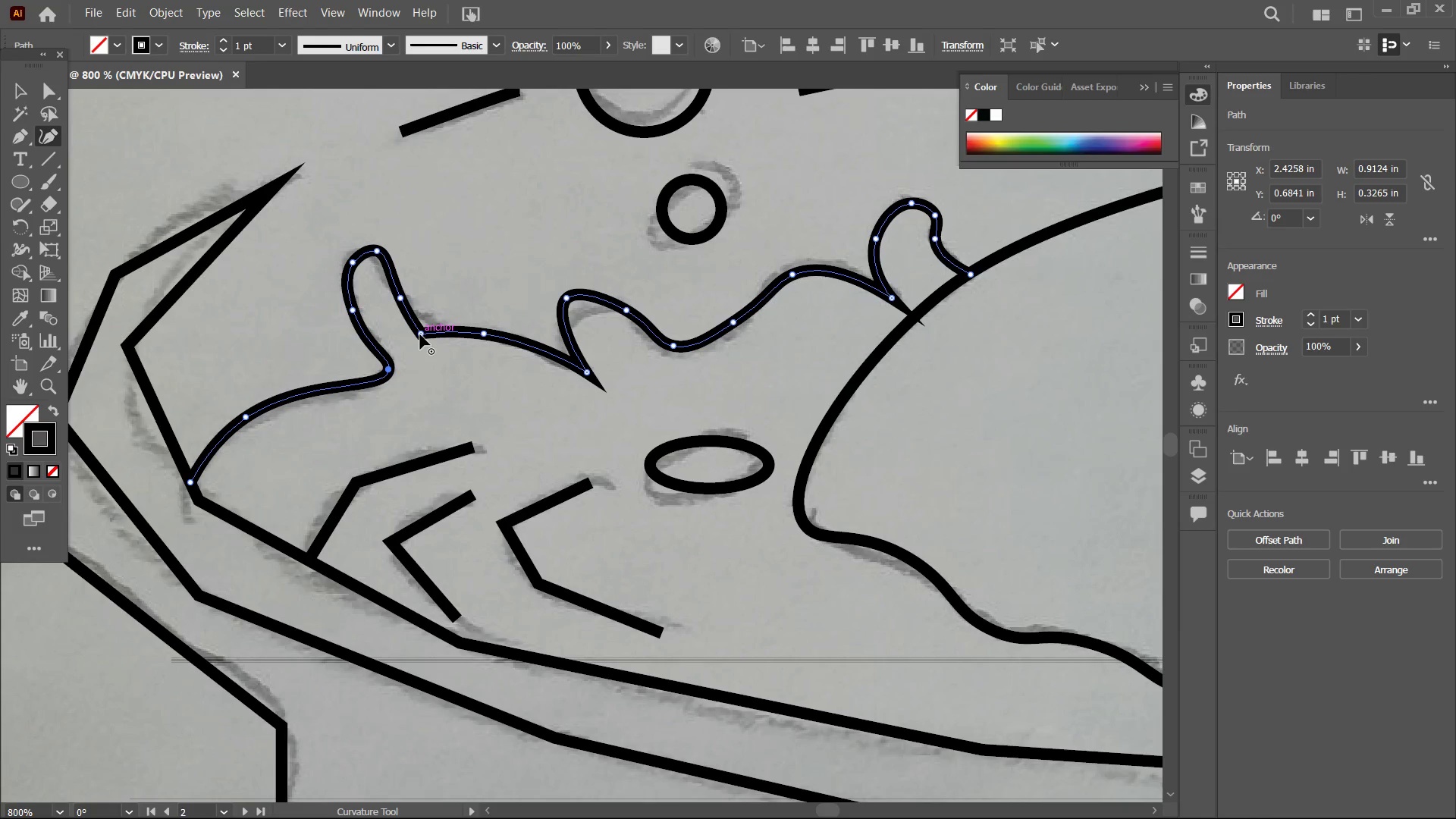 
left_click([420, 334])
 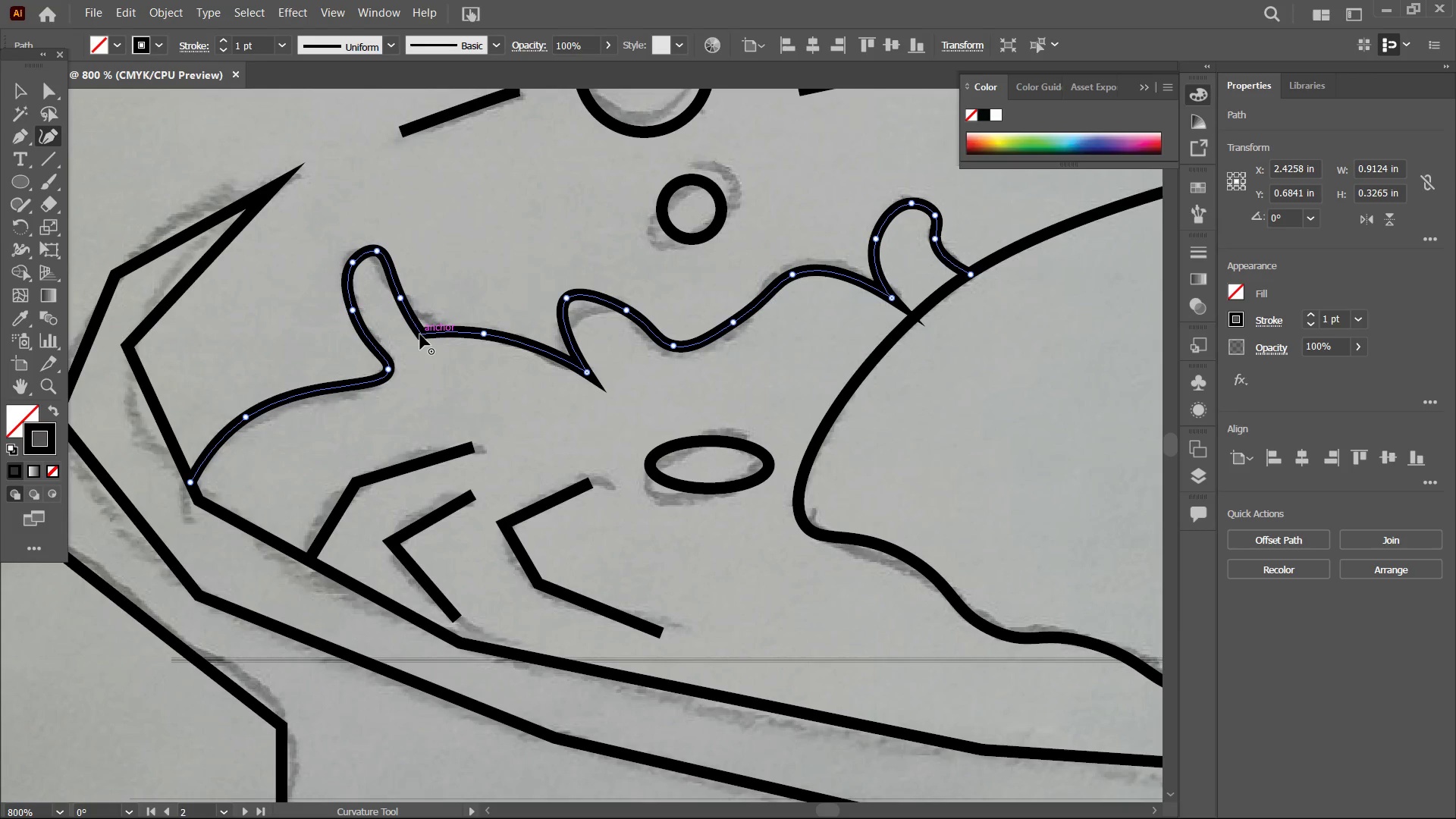 
key(Backspace)
 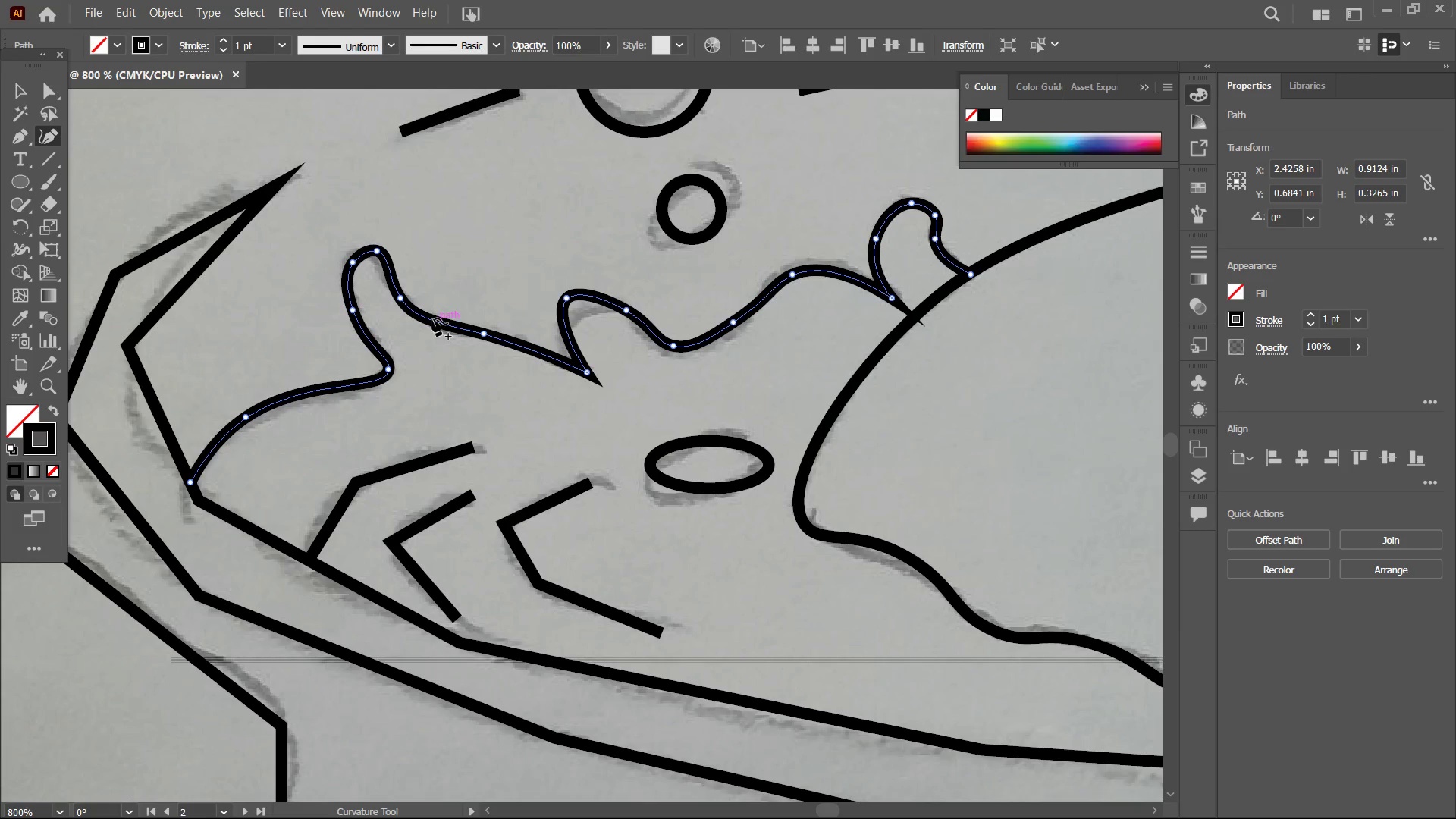 
left_click_drag(start_coordinate=[432, 318], to_coordinate=[430, 326])
 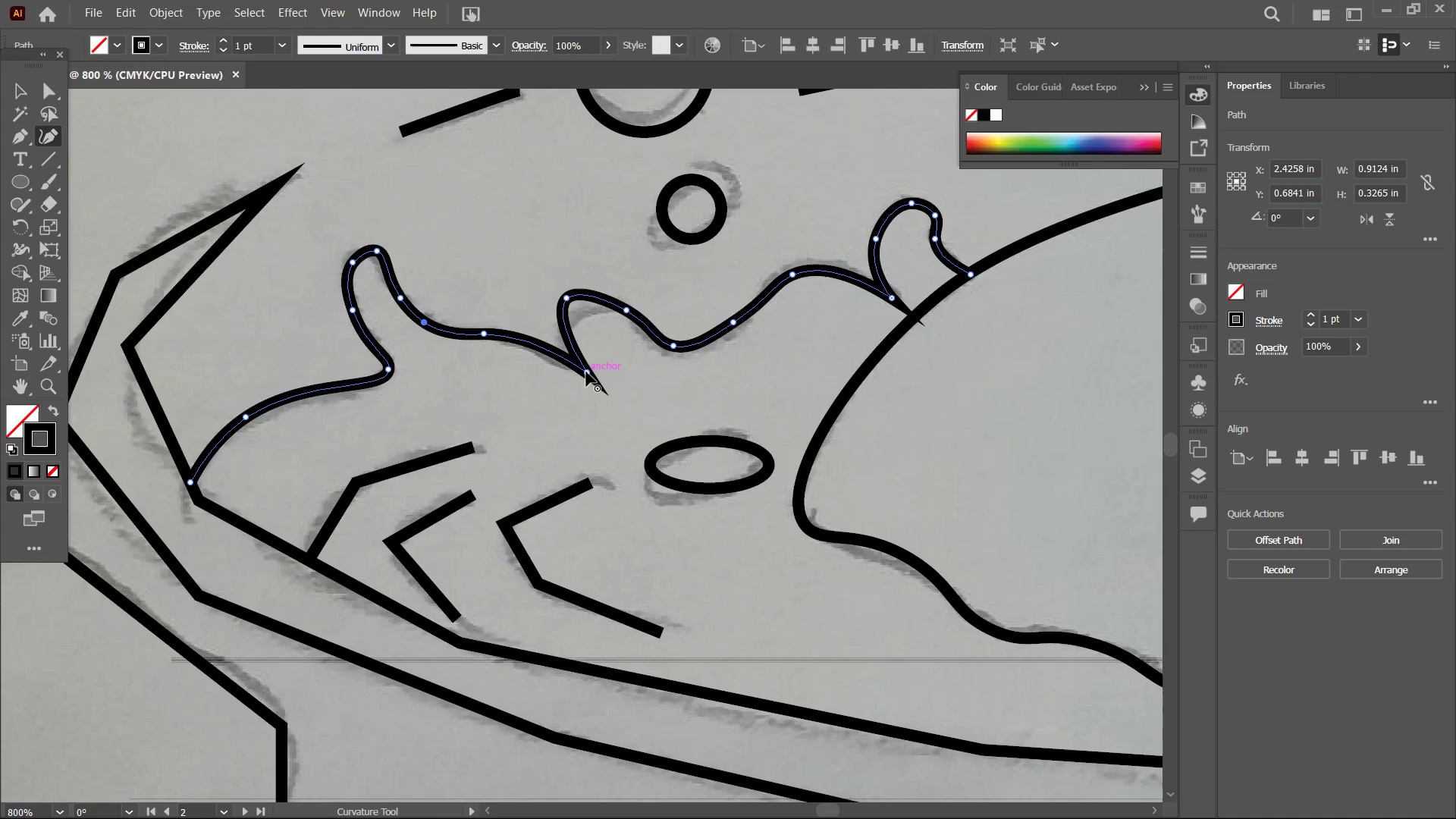 
left_click([586, 369])
 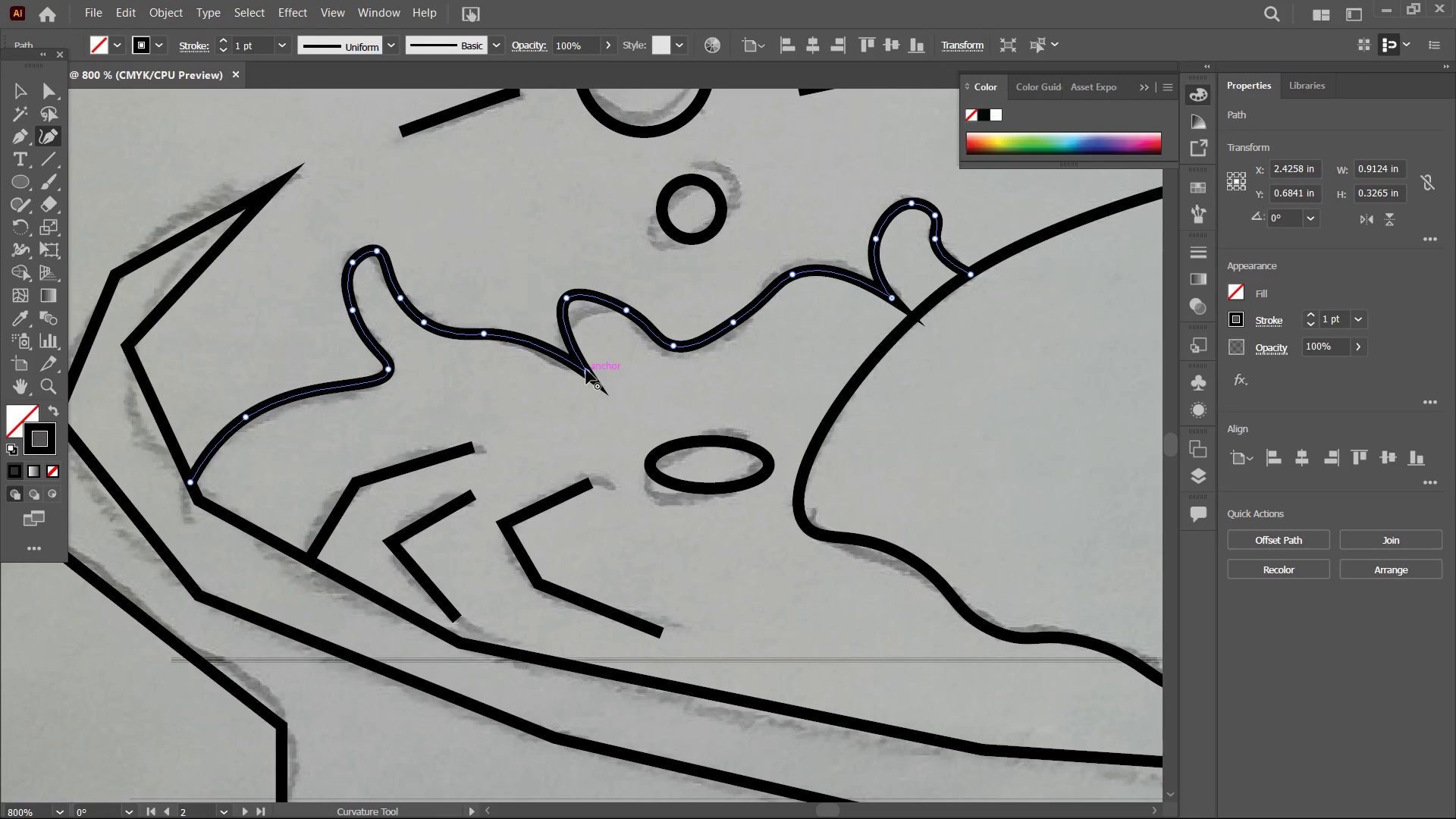 
key(Backspace)
 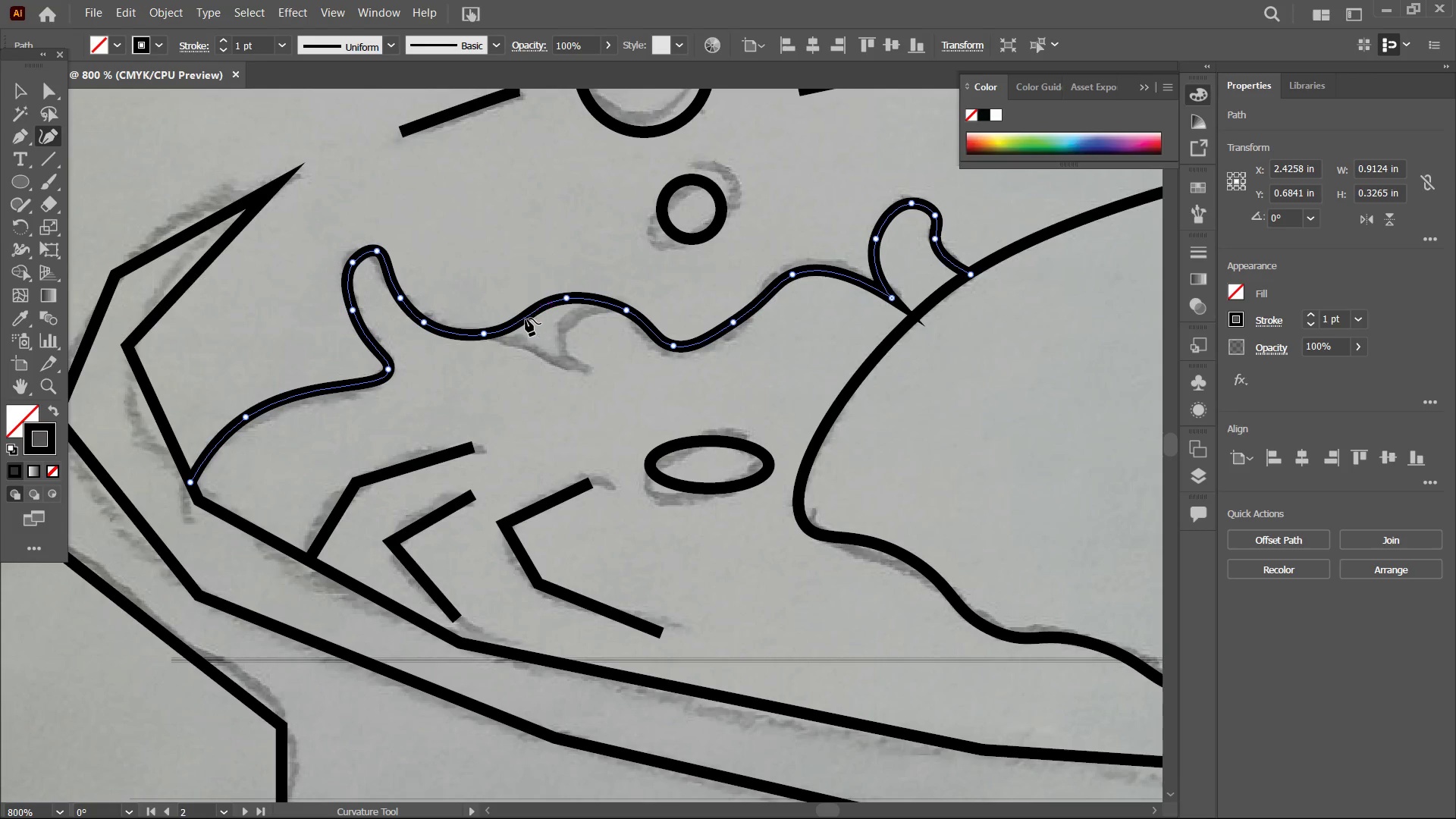 
left_click_drag(start_coordinate=[526, 319], to_coordinate=[570, 364])
 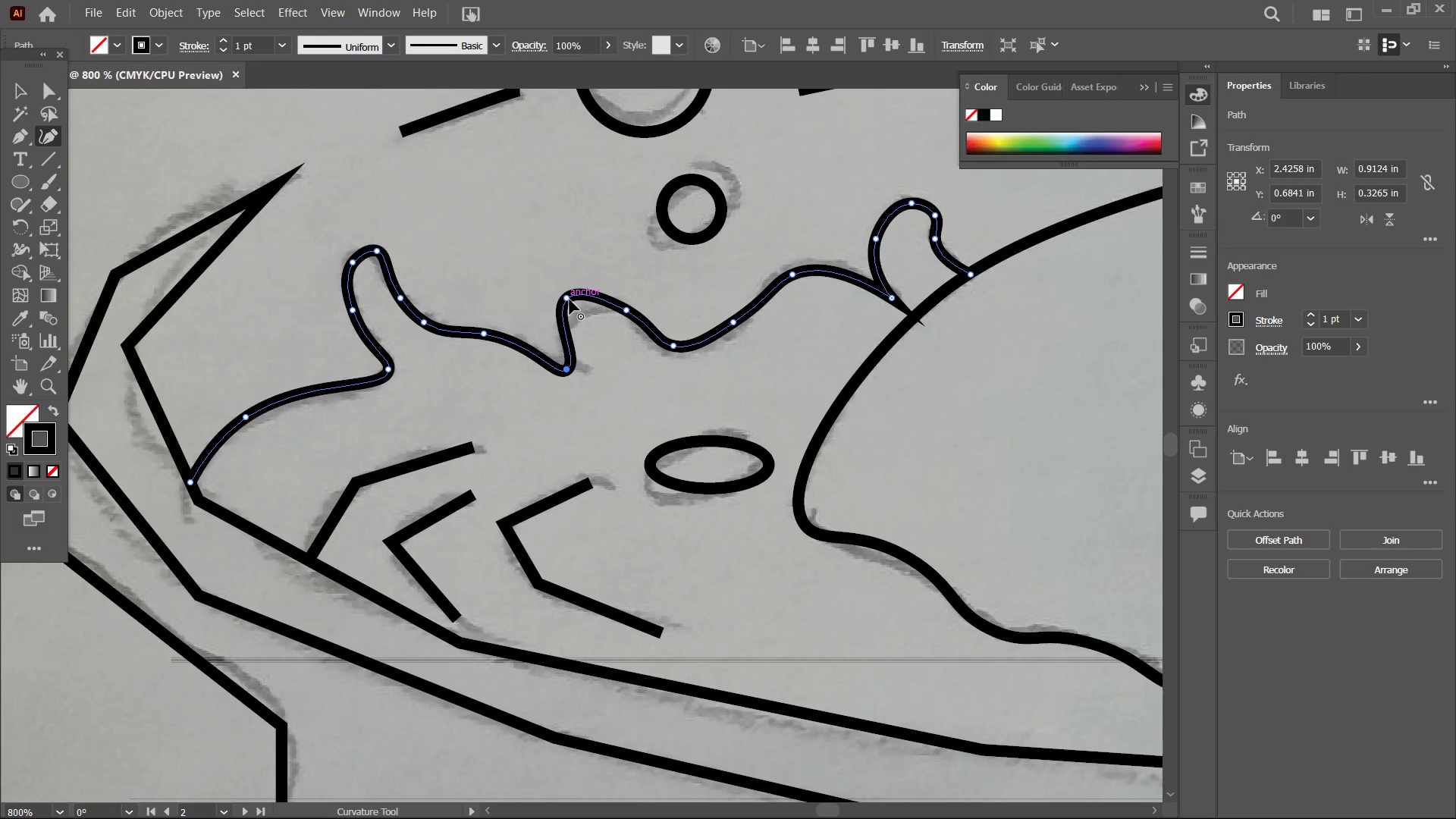 
left_click_drag(start_coordinate=[569, 300], to_coordinate=[570, 318])
 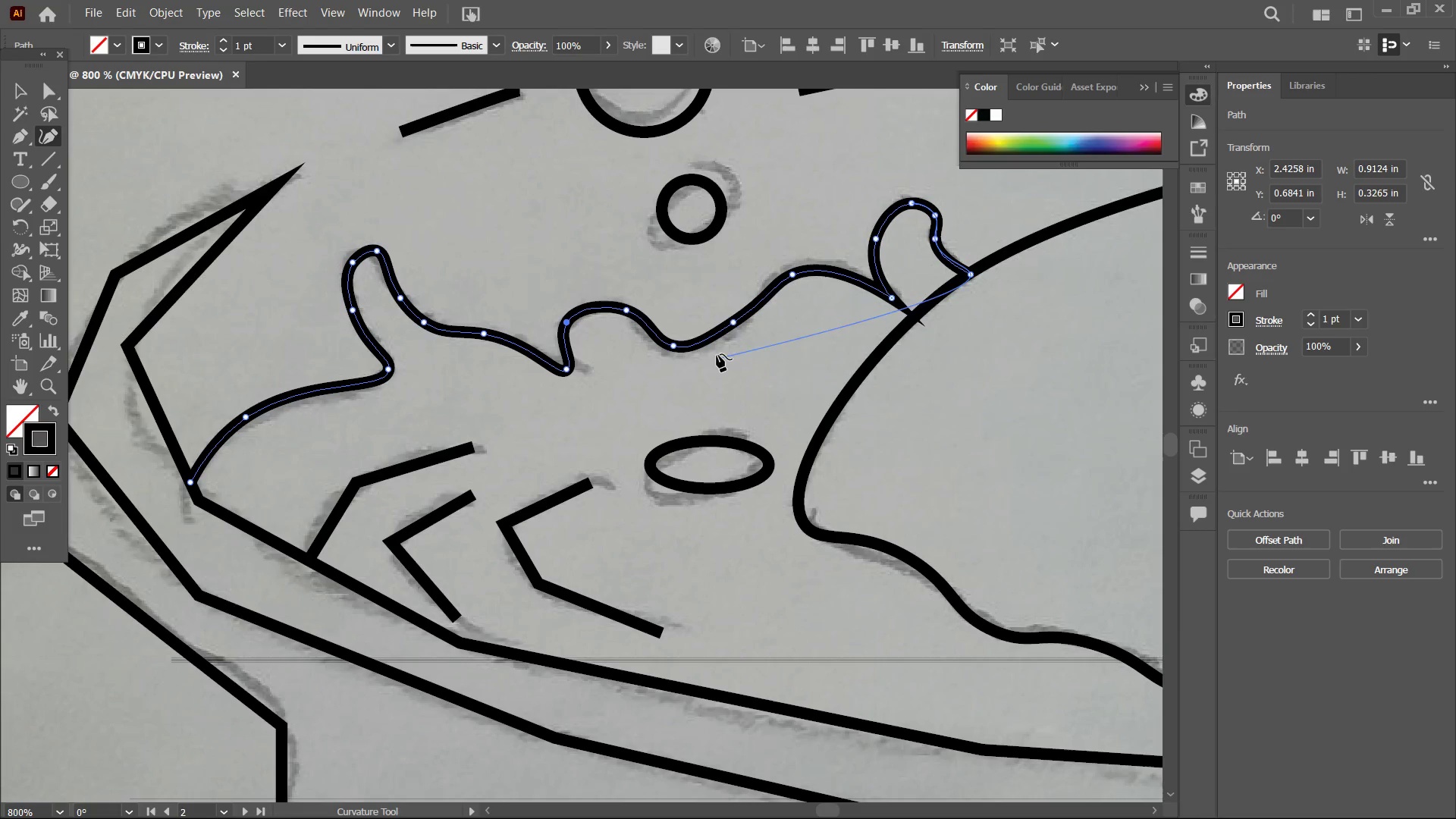 
hold_key(key=Space, duration=1.22)
 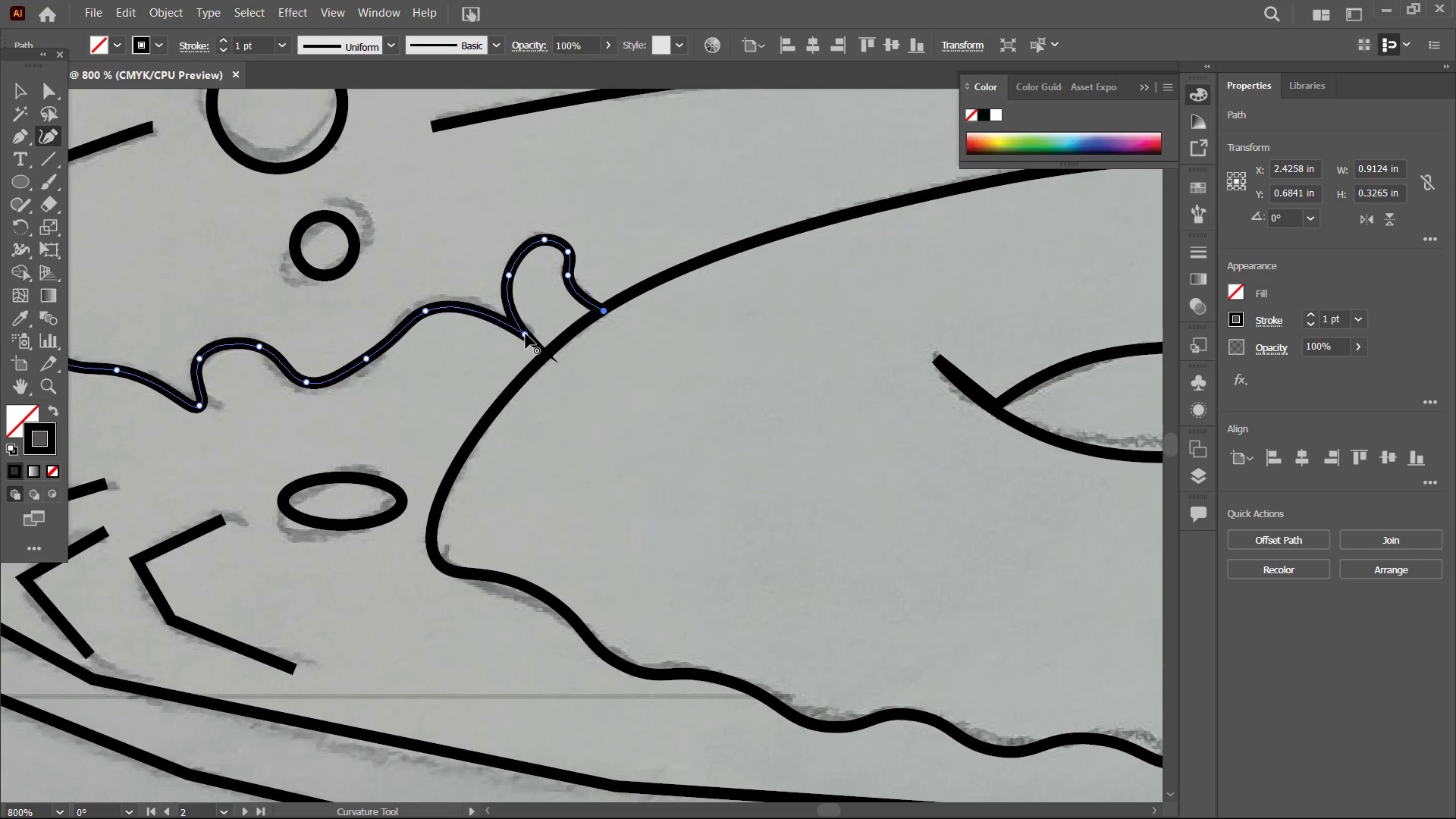 
left_click_drag(start_coordinate=[828, 361], to_coordinate=[584, 370])
 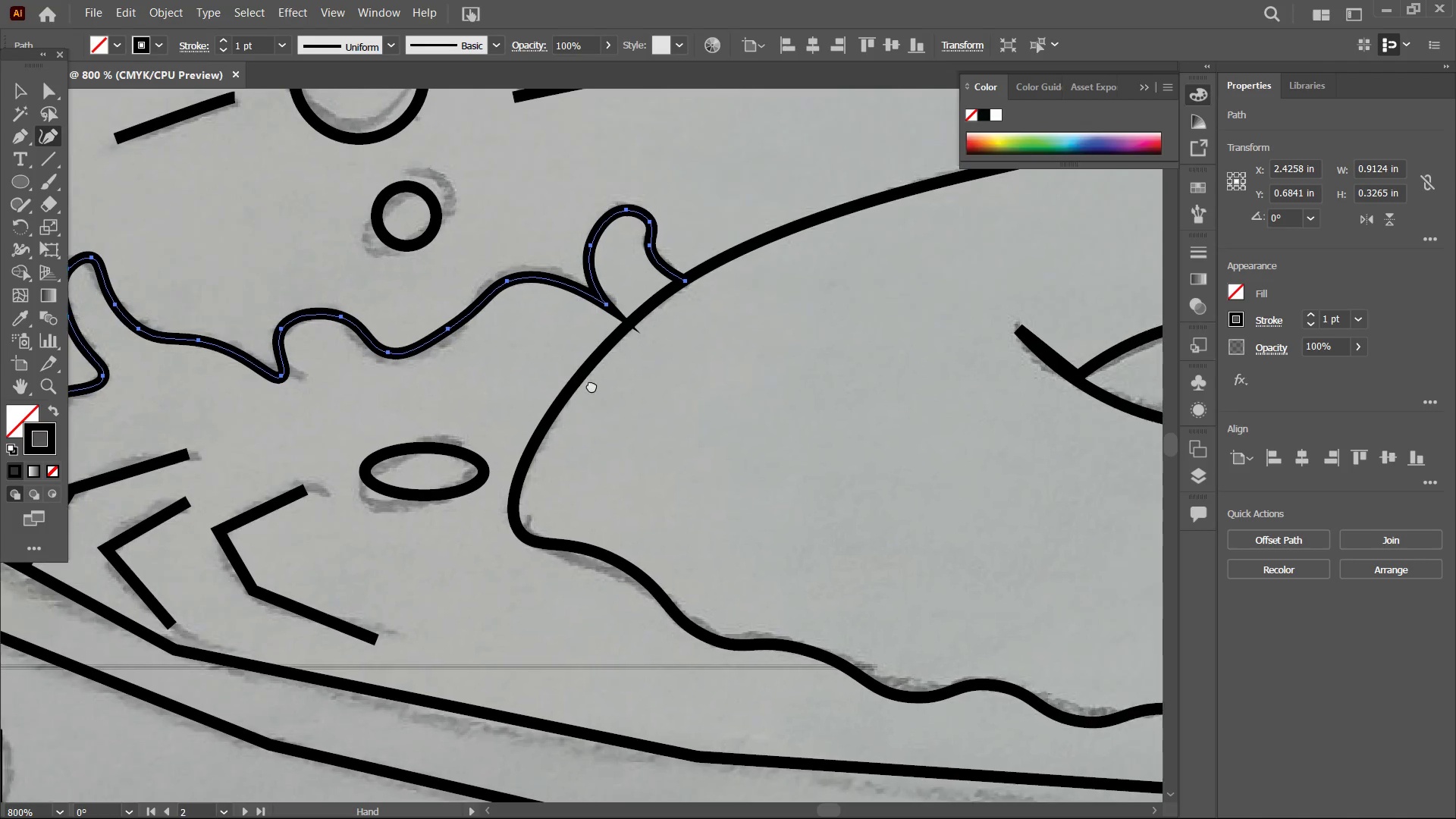 
left_click_drag(start_coordinate=[713, 362], to_coordinate=[589, 390])
 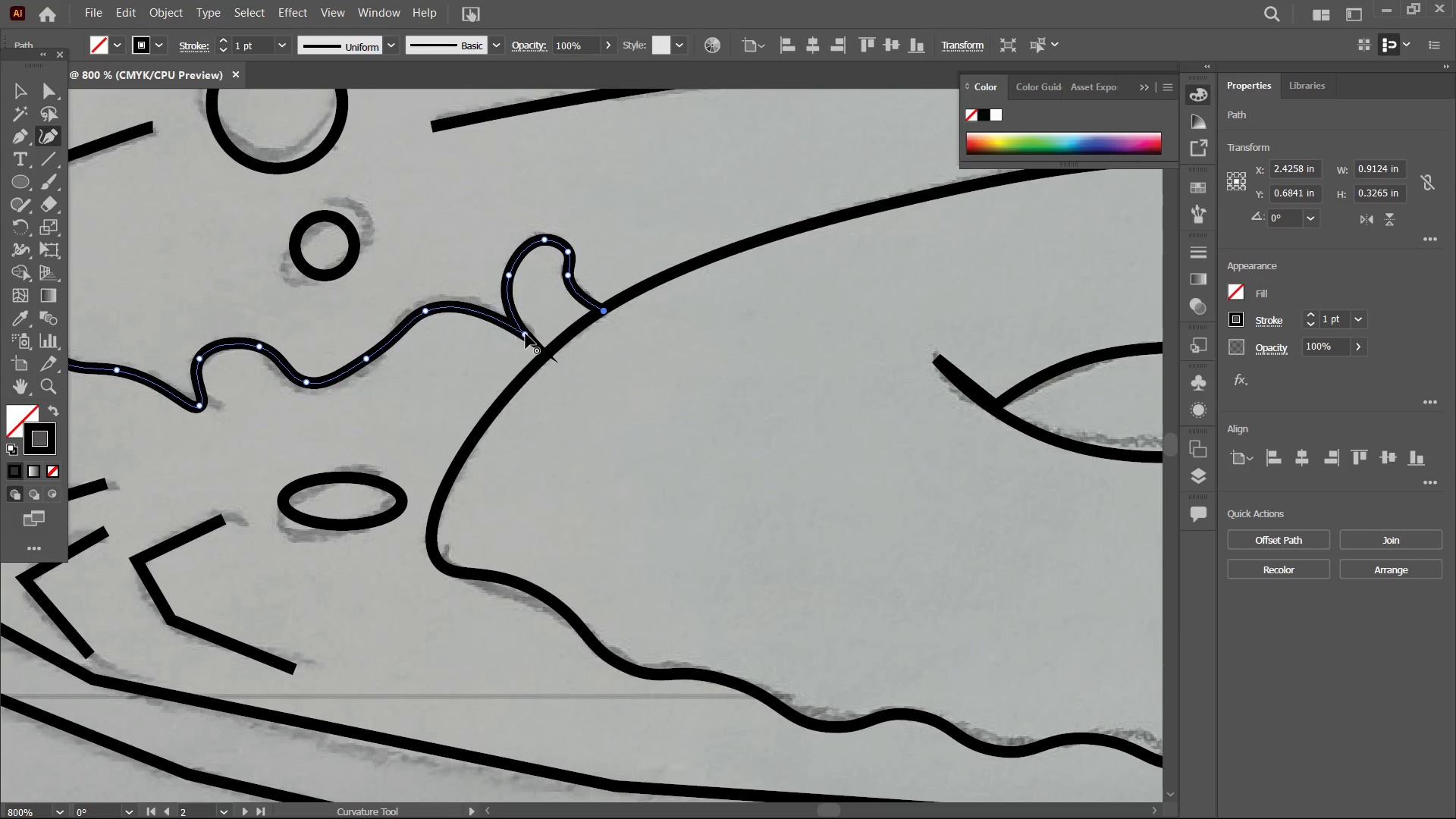 
left_click([526, 334])
 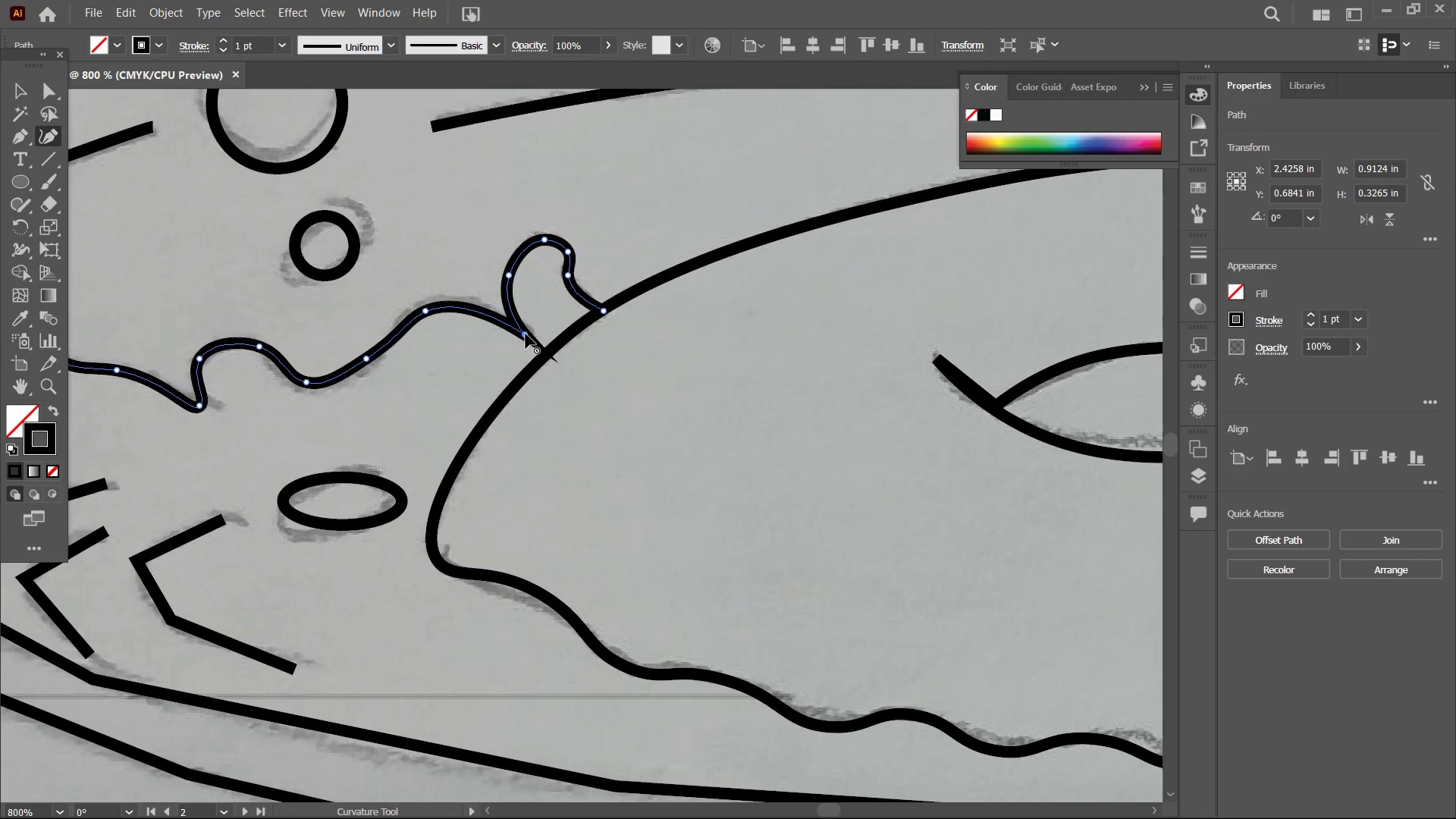 
key(Backspace)
 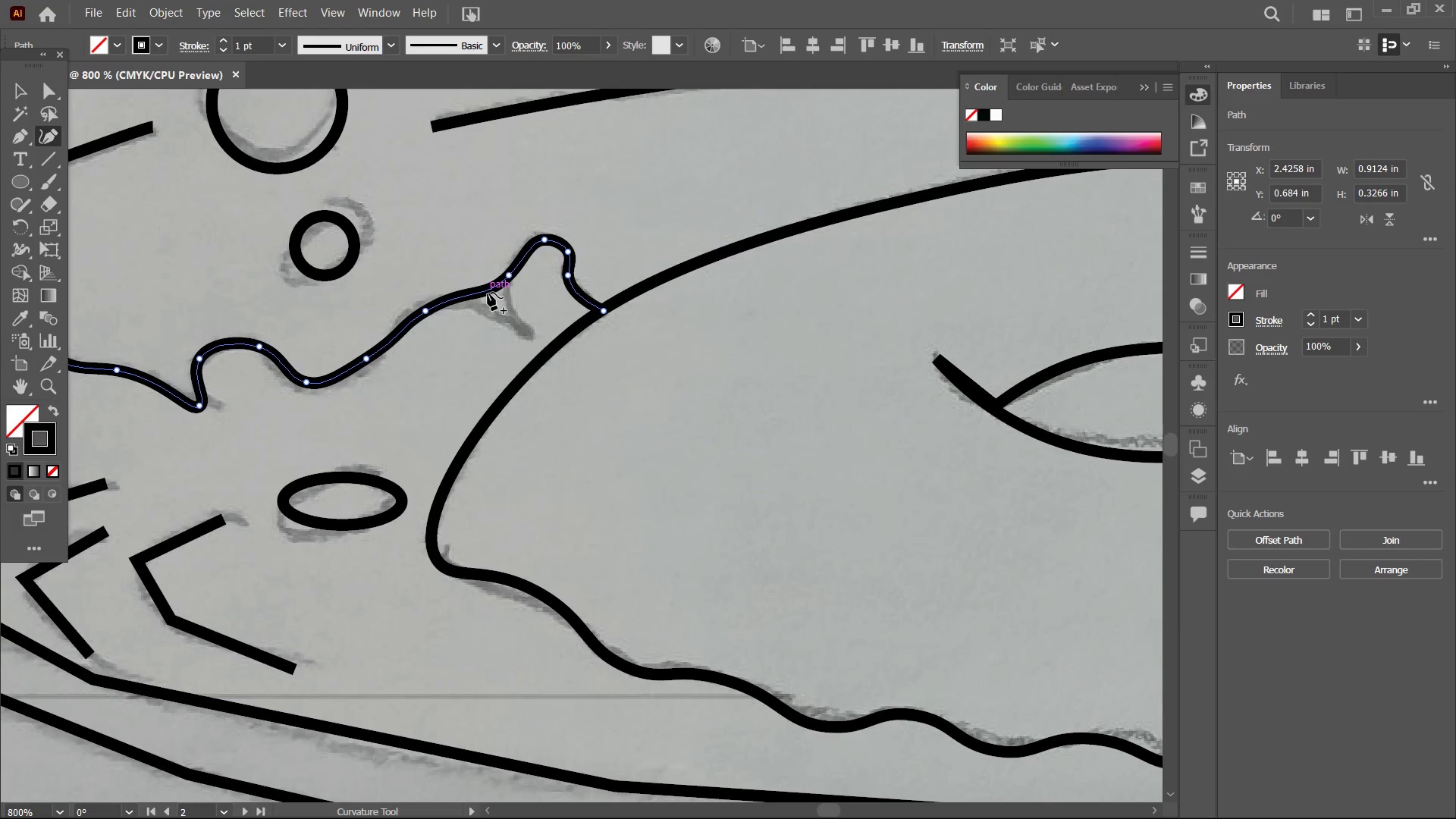 
left_click_drag(start_coordinate=[488, 293], to_coordinate=[513, 324])
 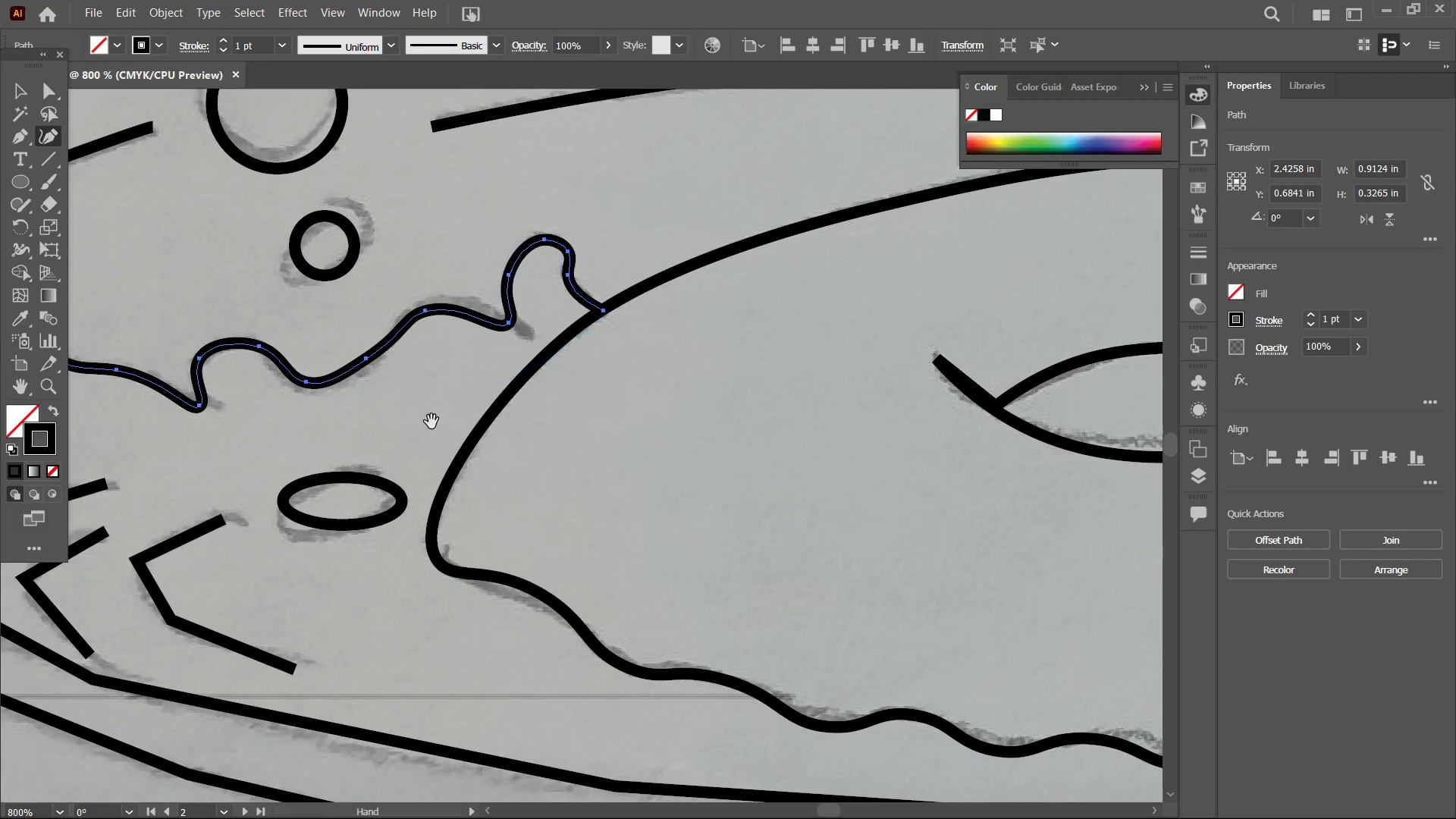 
hold_key(key=Space, duration=0.95)
 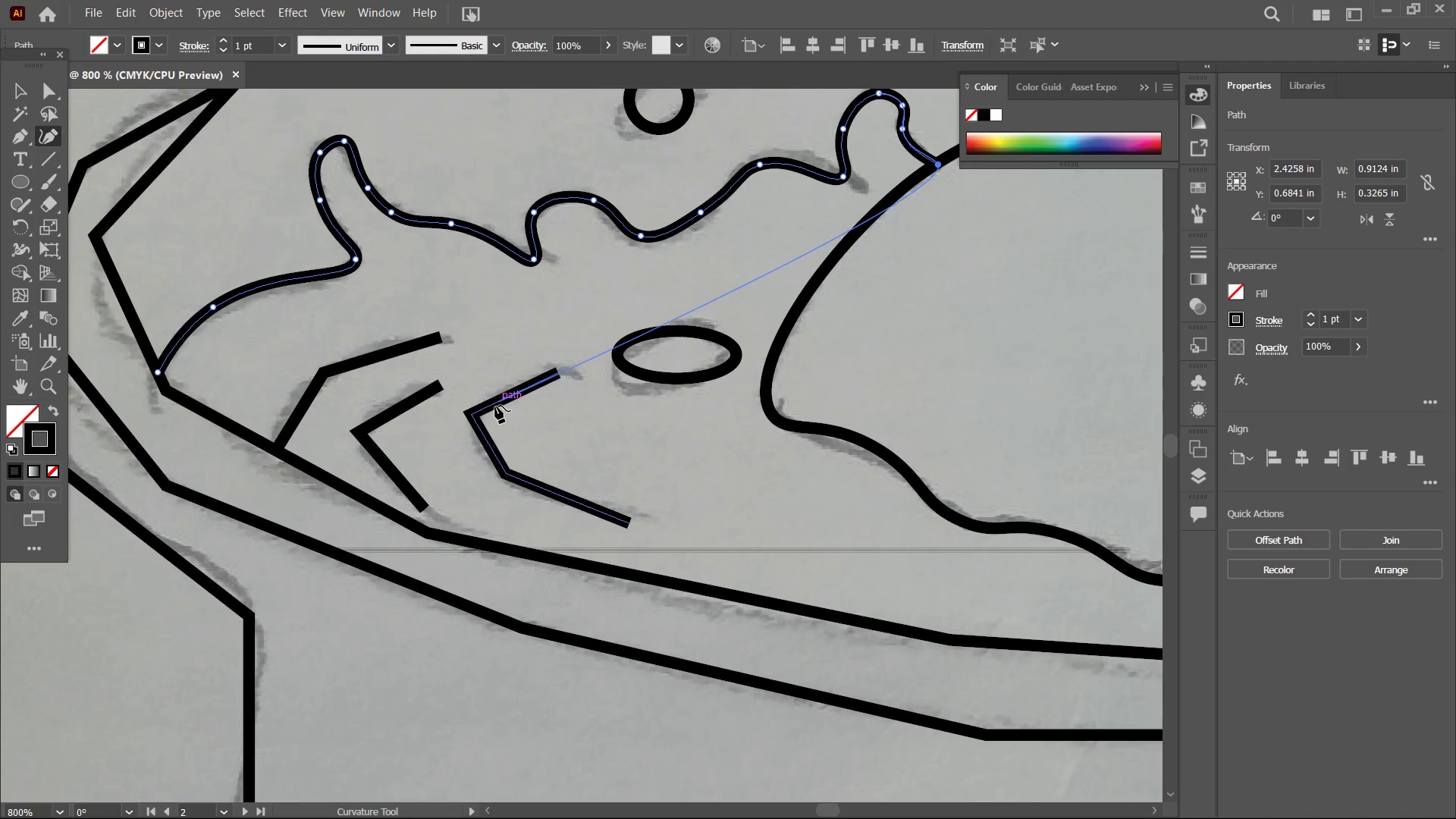 
left_click_drag(start_coordinate=[432, 422], to_coordinate=[582, 306])
 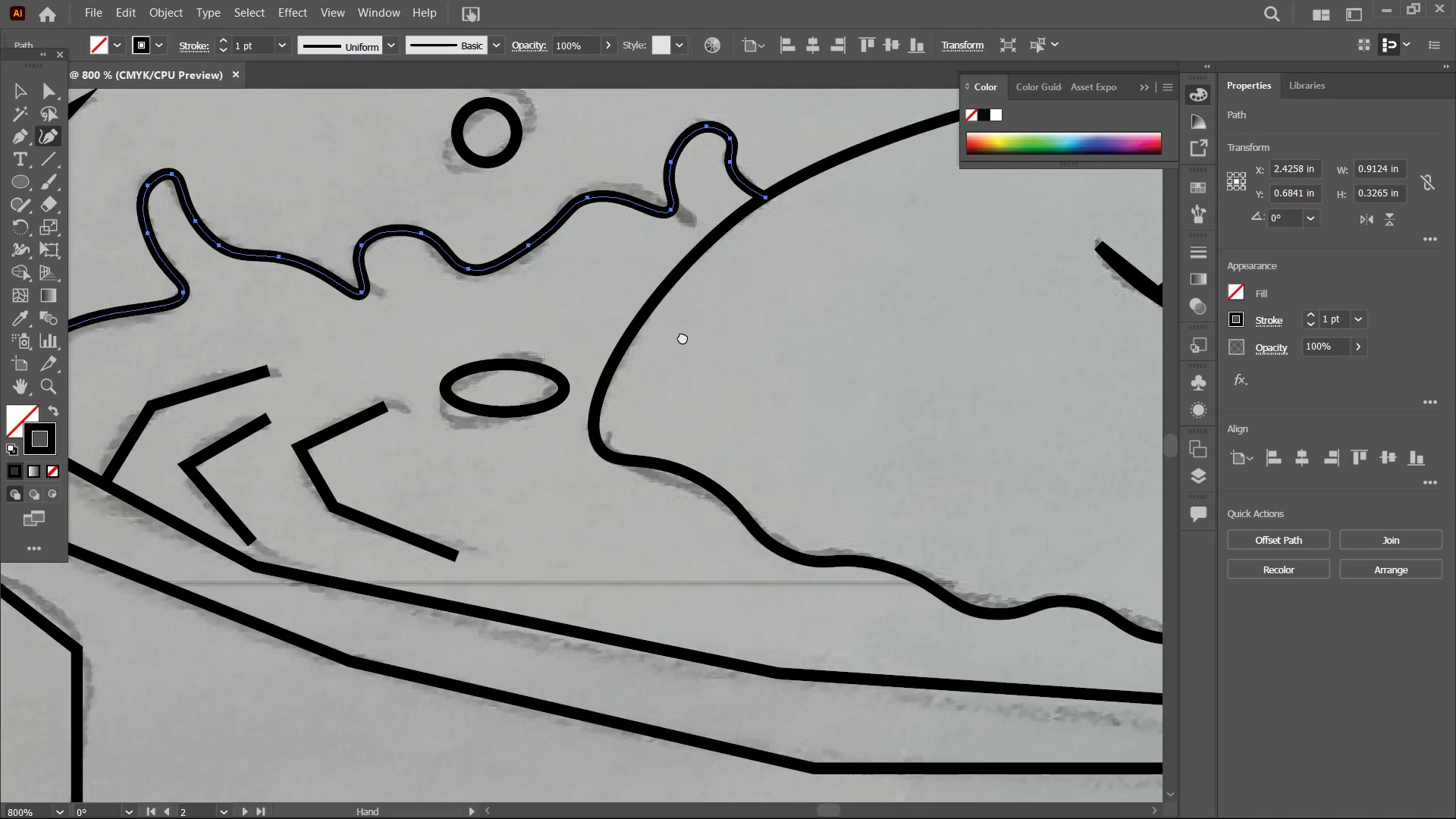 
left_click_drag(start_coordinate=[539, 361], to_coordinate=[723, 327])
 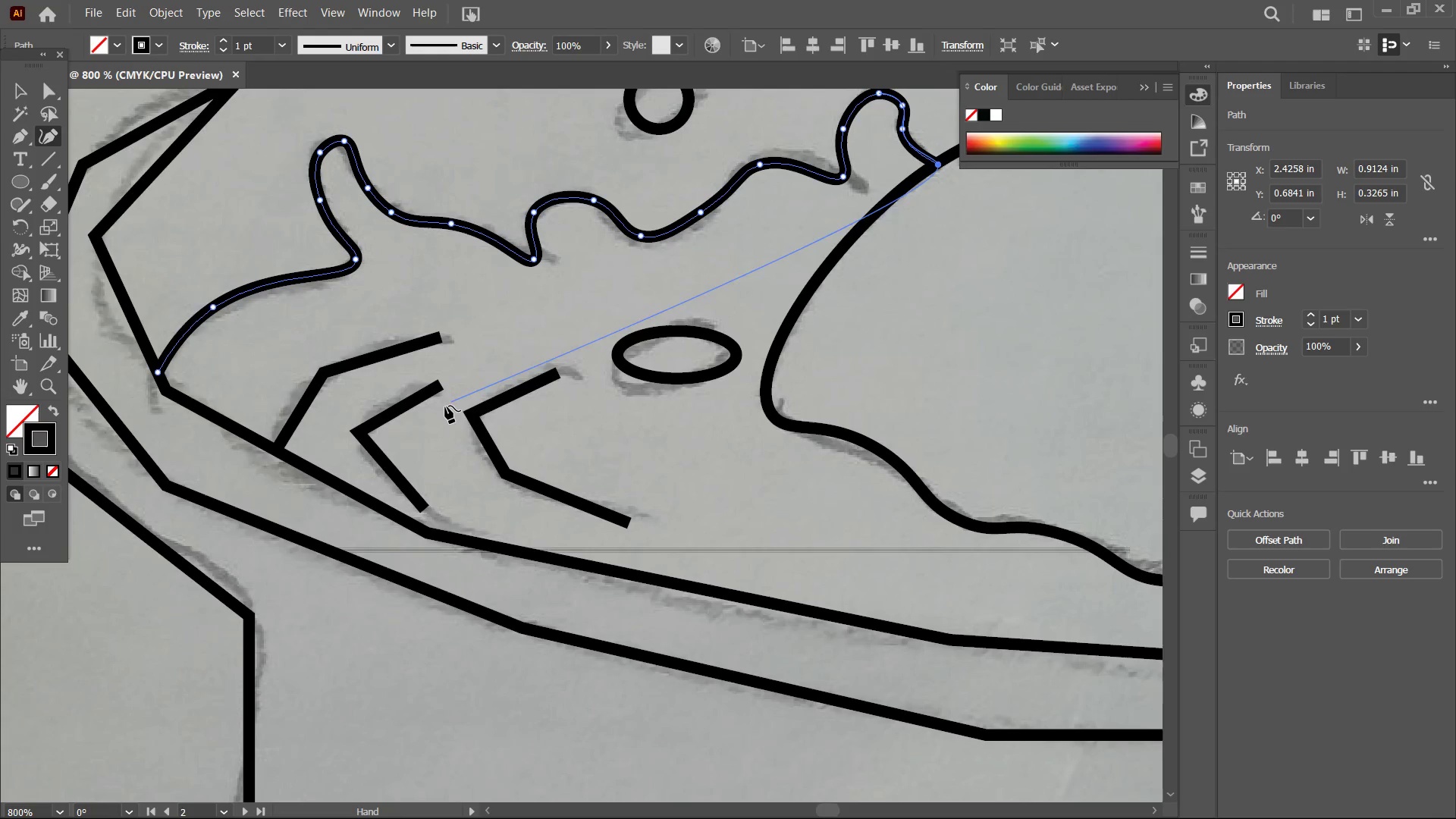 
hold_key(key=Space, duration=24.17)
 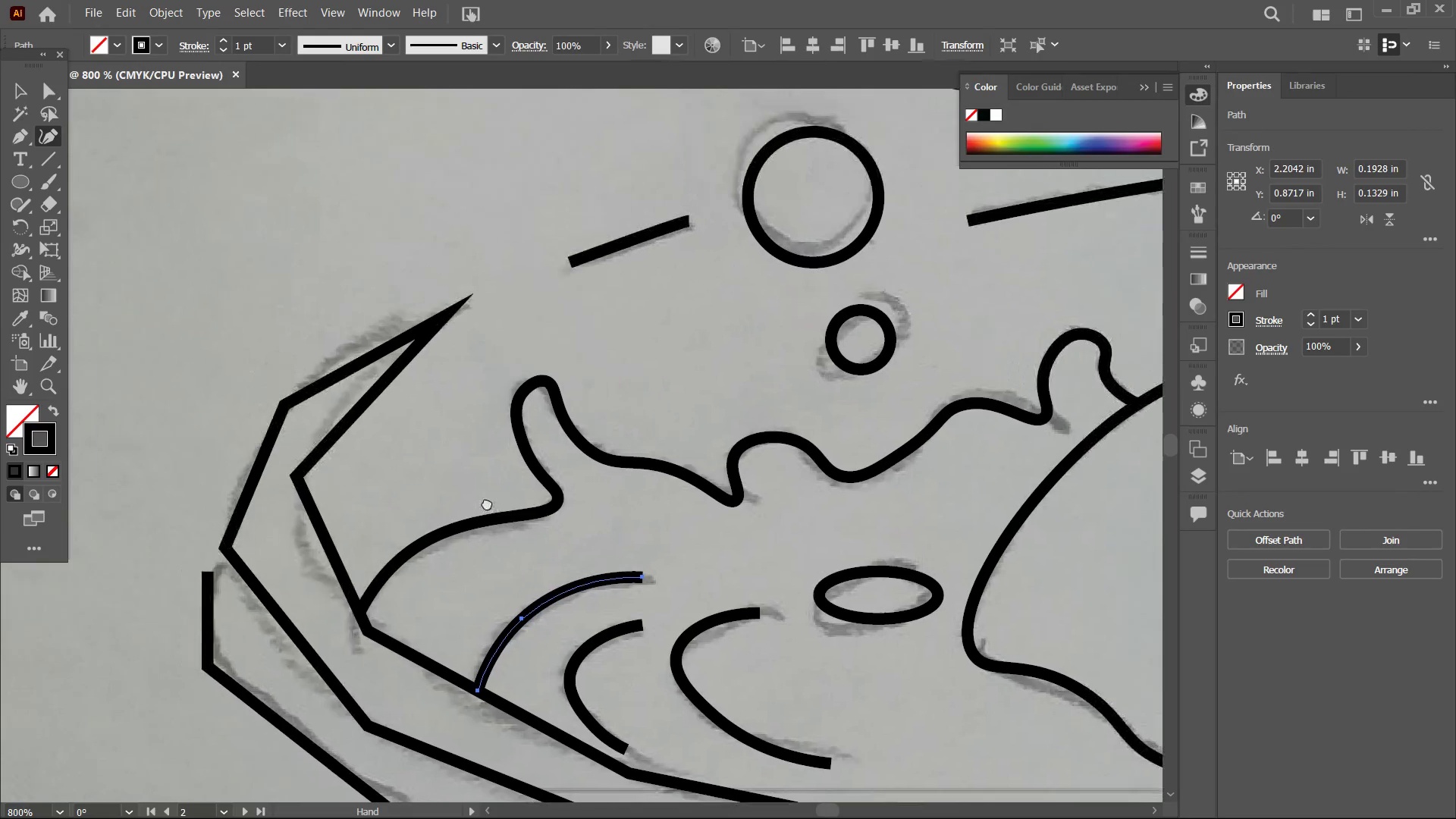 
left_click([495, 406])
 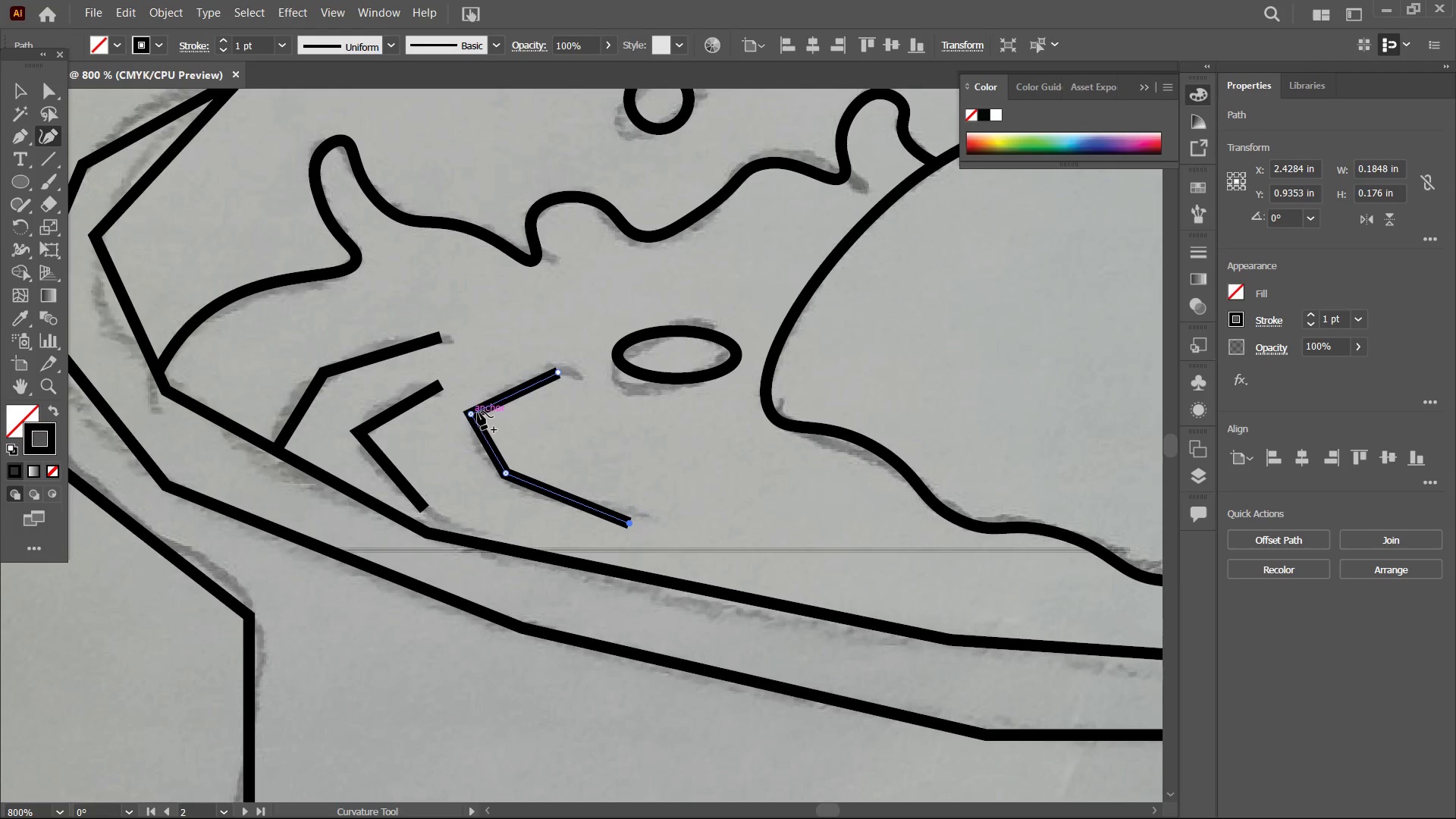 
left_click([475, 414])
 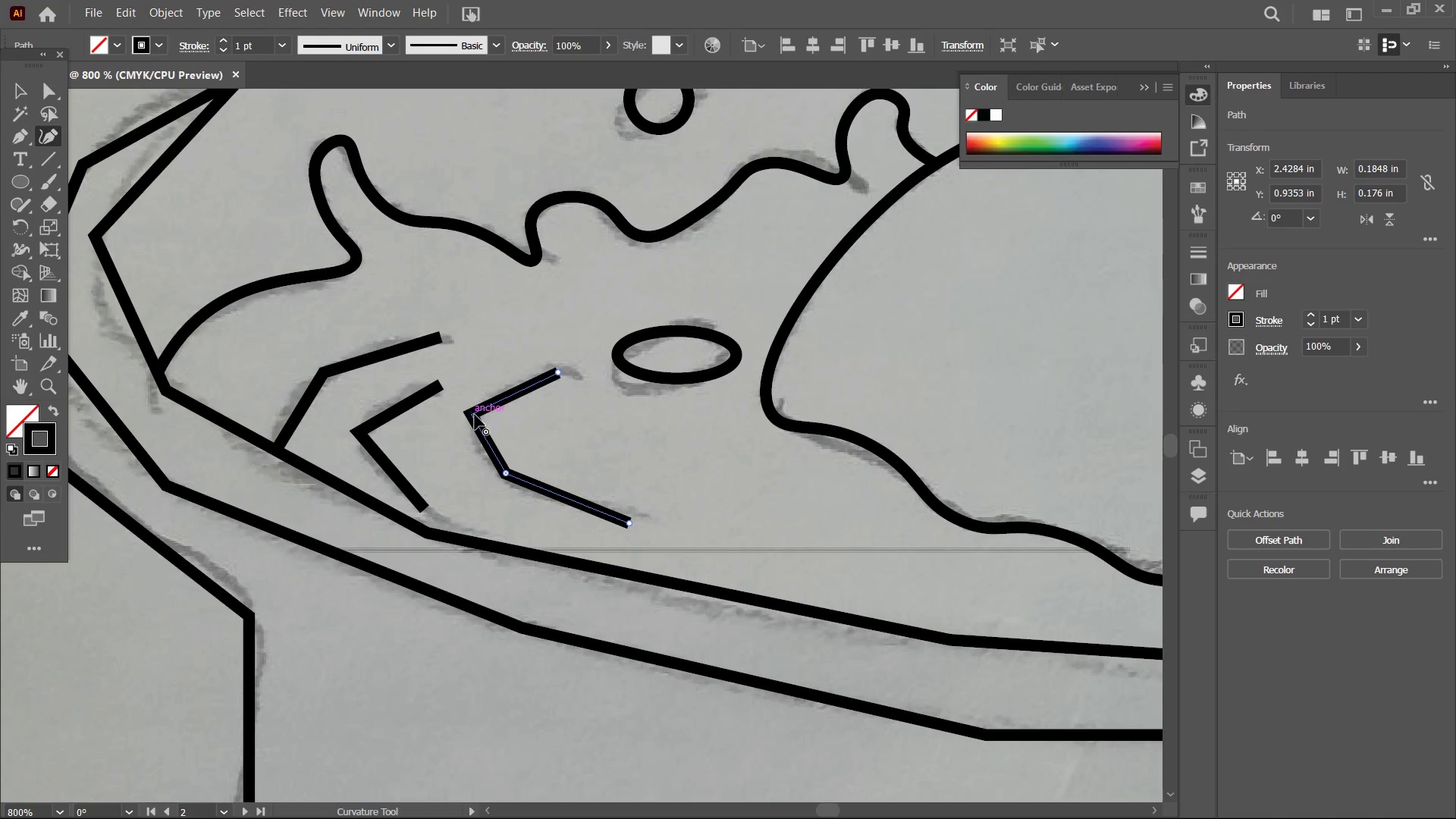 
key(Backspace)
 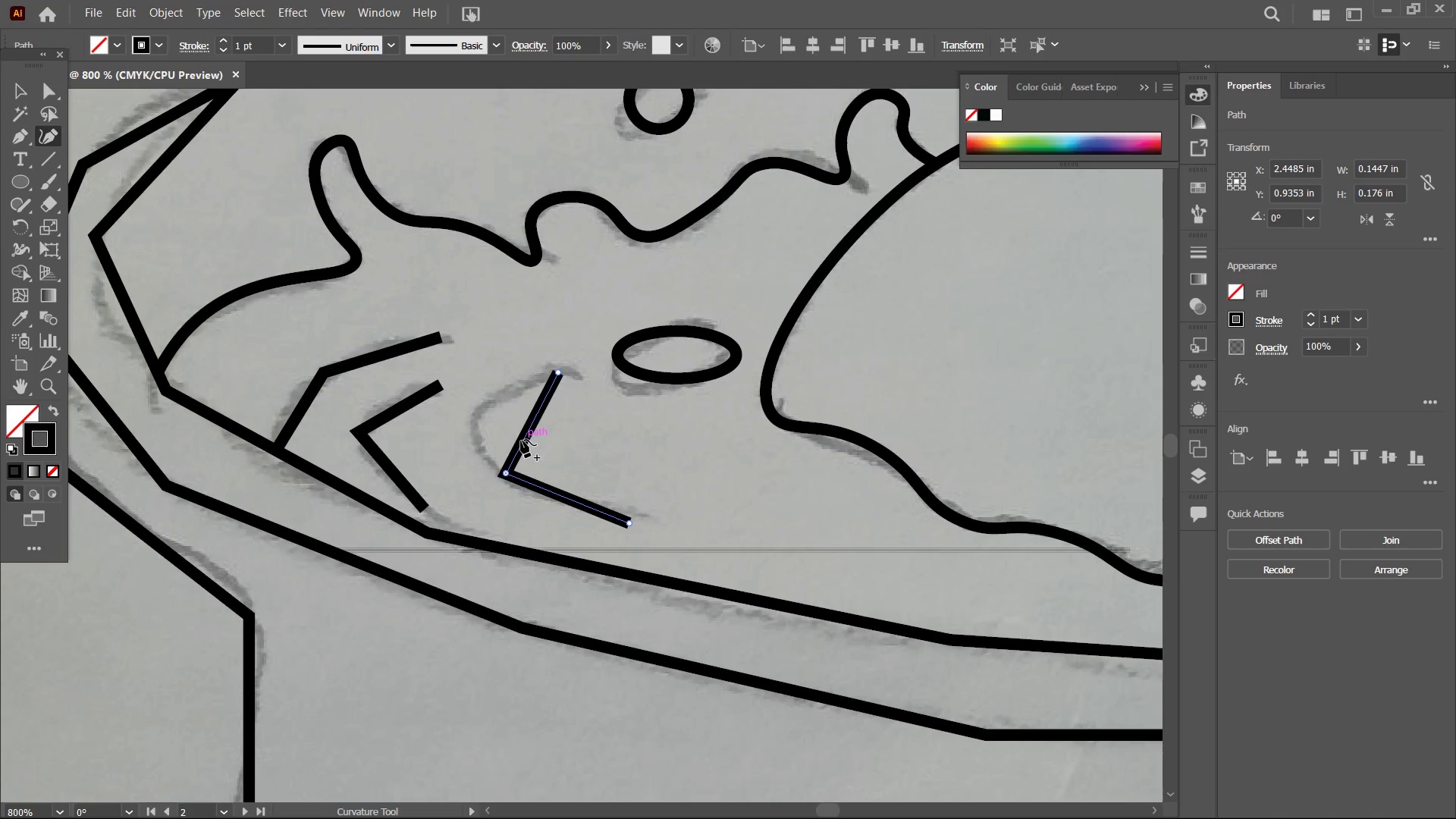 
left_click_drag(start_coordinate=[521, 440], to_coordinate=[479, 419])
 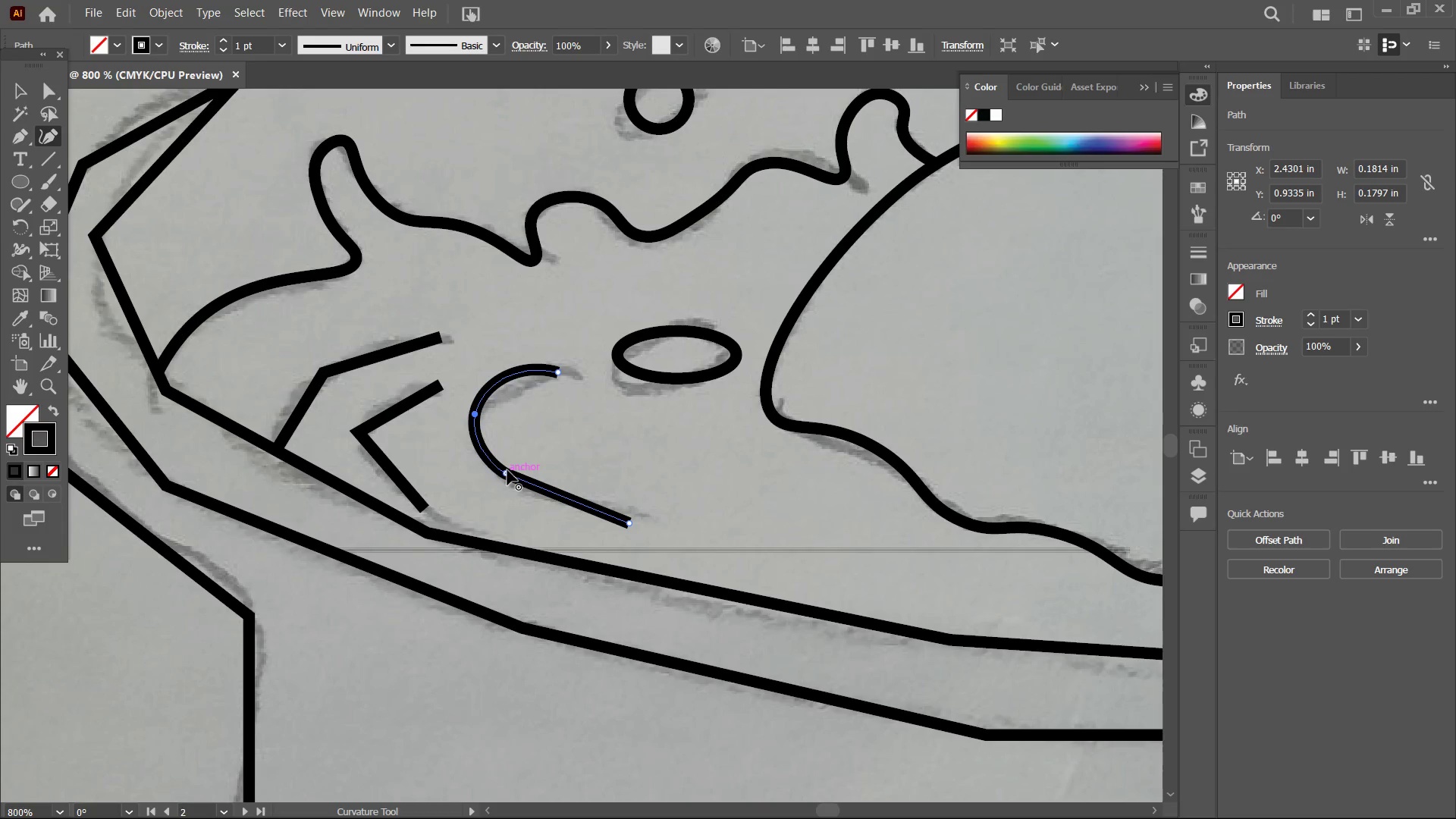 
left_click([507, 470])
 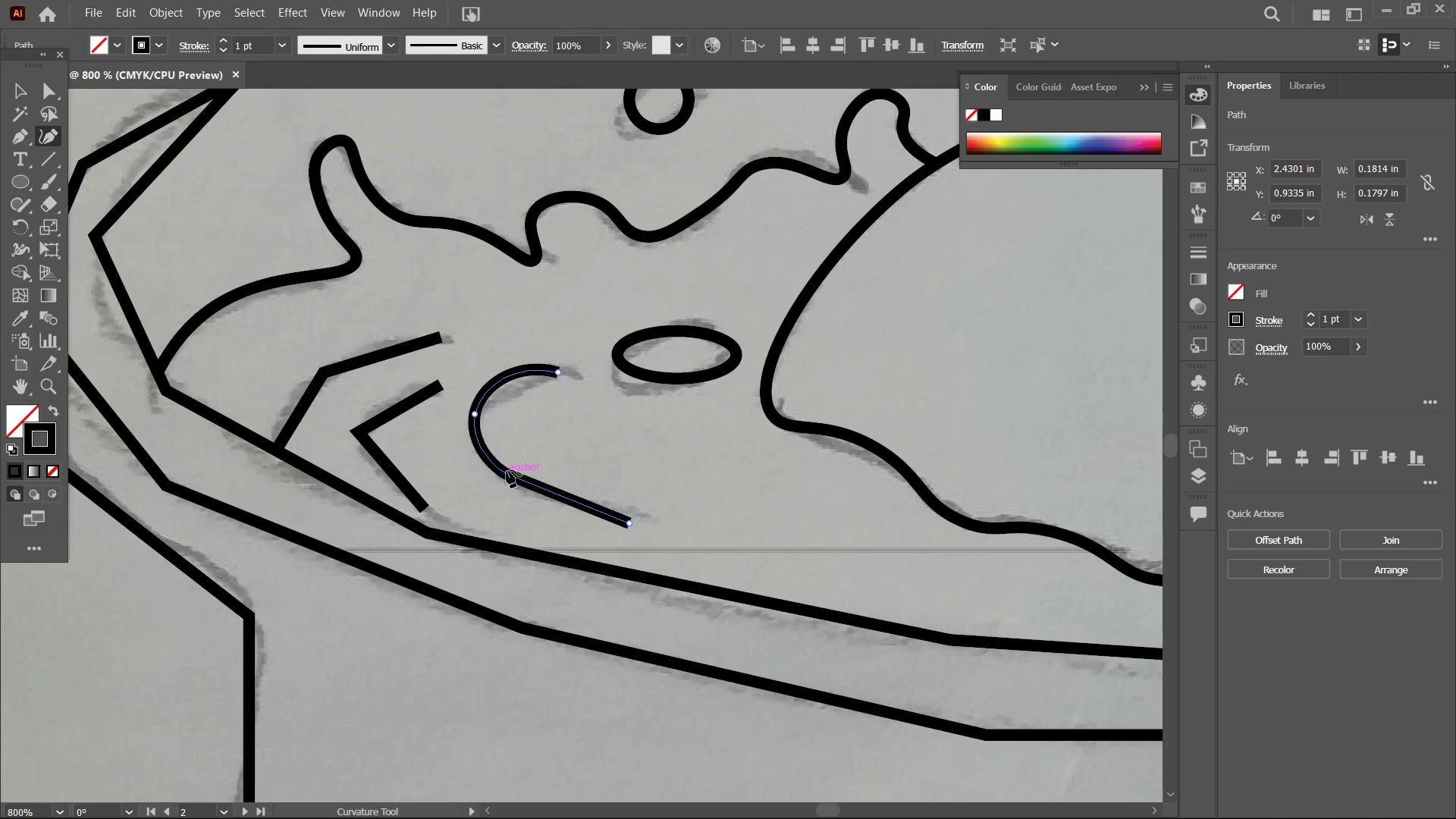 
key(Backspace)
 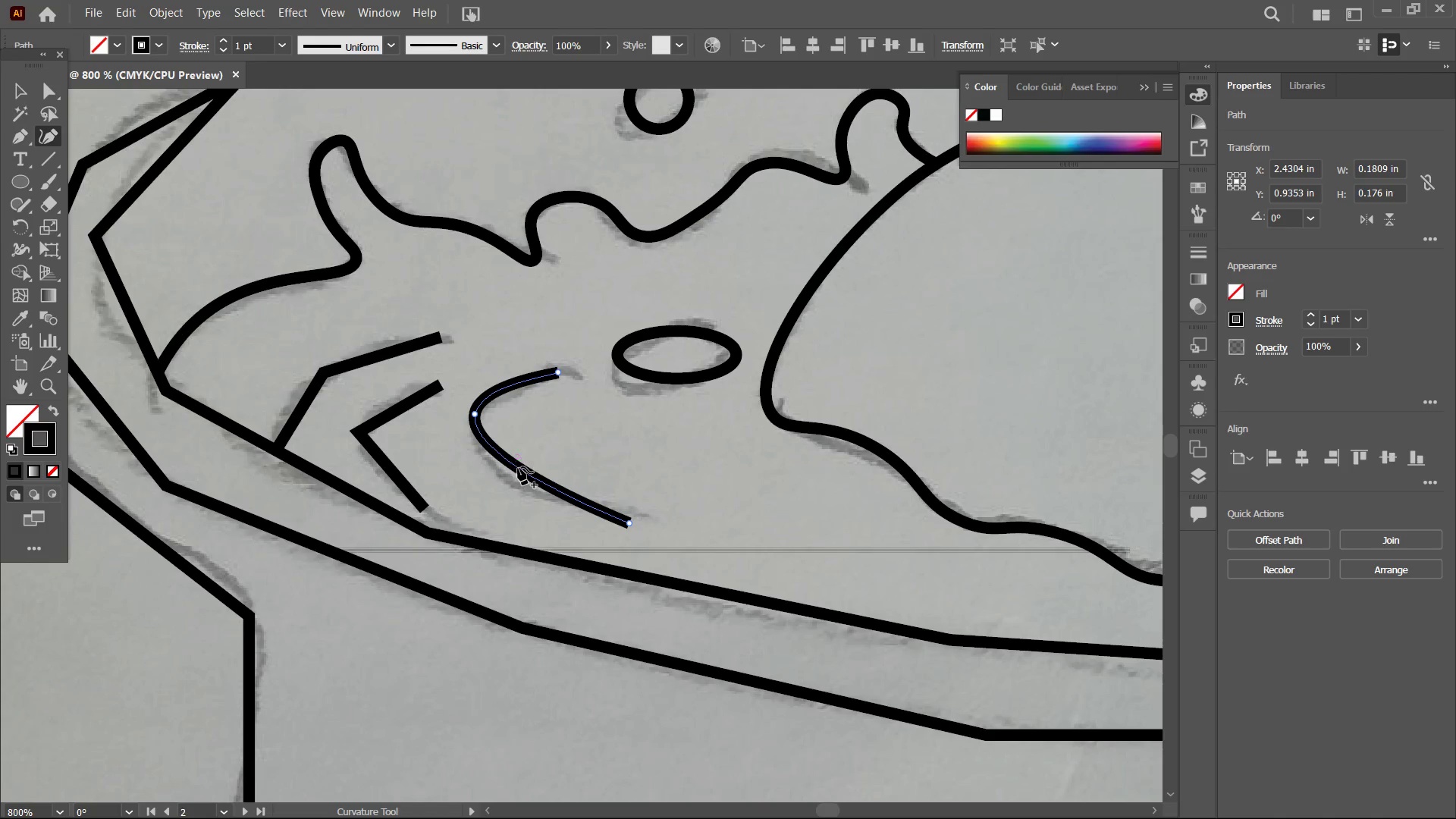 
left_click_drag(start_coordinate=[517, 467], to_coordinate=[513, 478])
 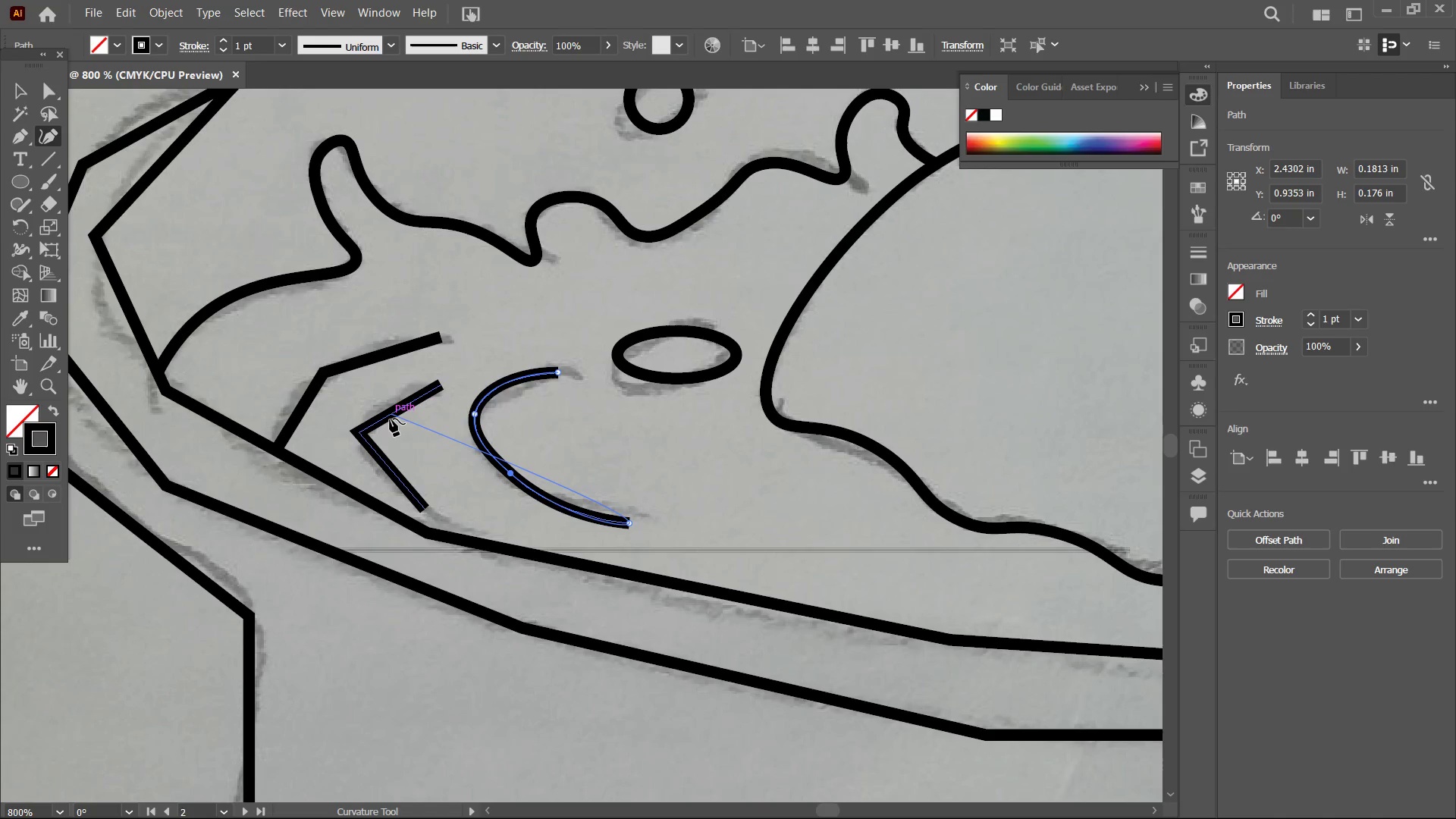 
left_click([390, 417])
 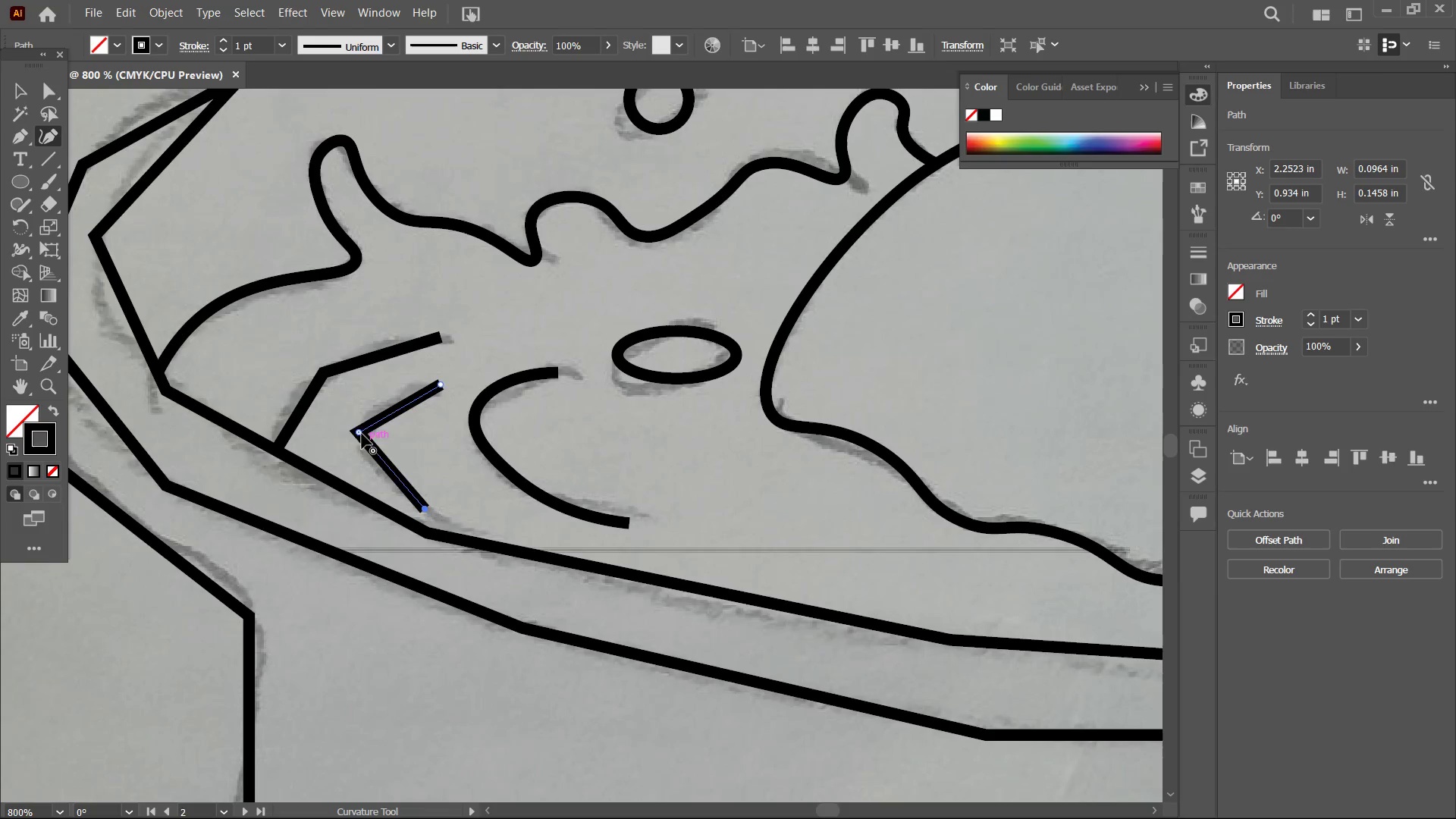 
key(Backspace)
 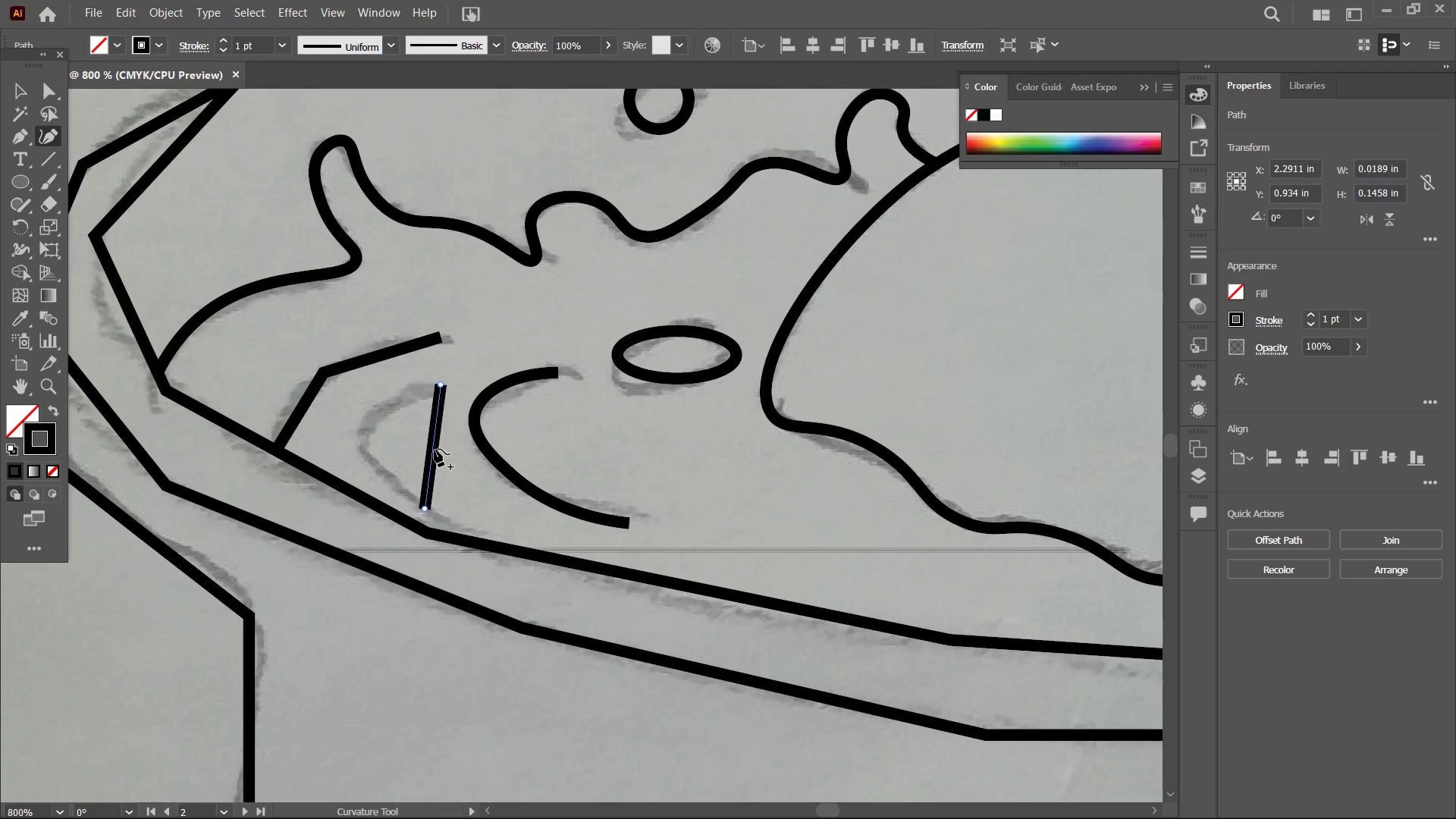 
left_click_drag(start_coordinate=[434, 448], to_coordinate=[369, 441])
 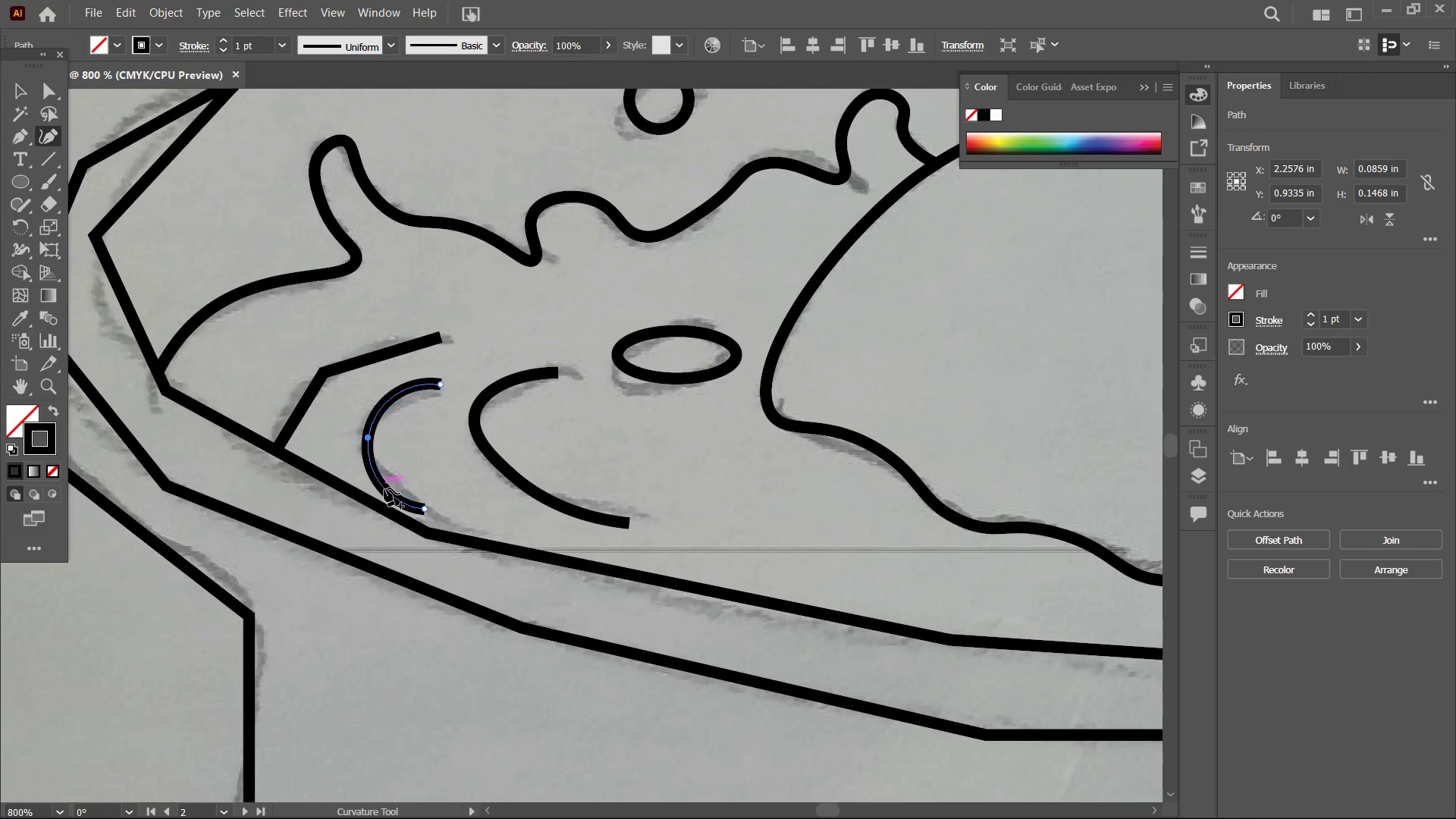 
left_click_drag(start_coordinate=[384, 488], to_coordinate=[395, 485])
 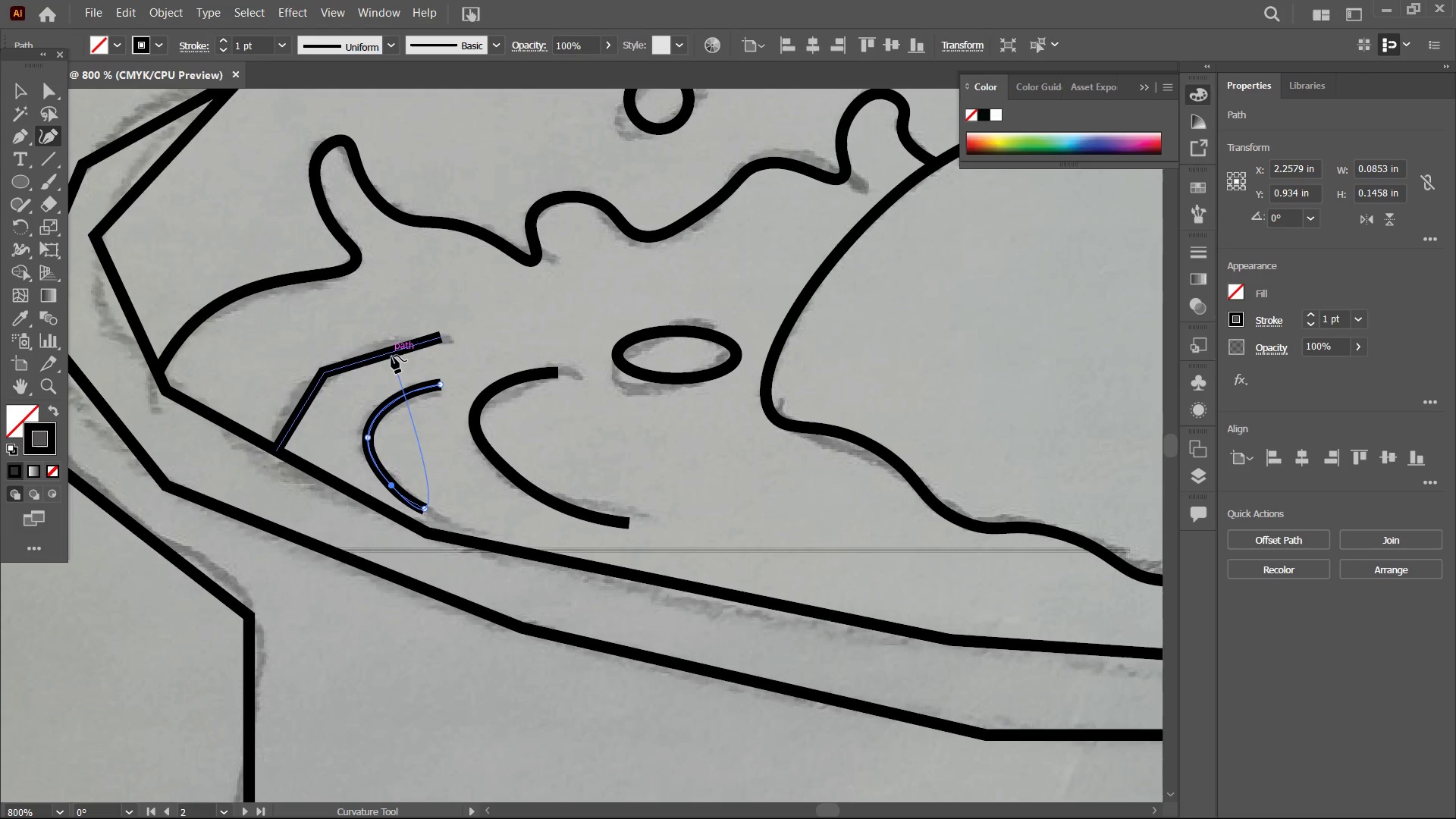 
left_click([391, 356])
 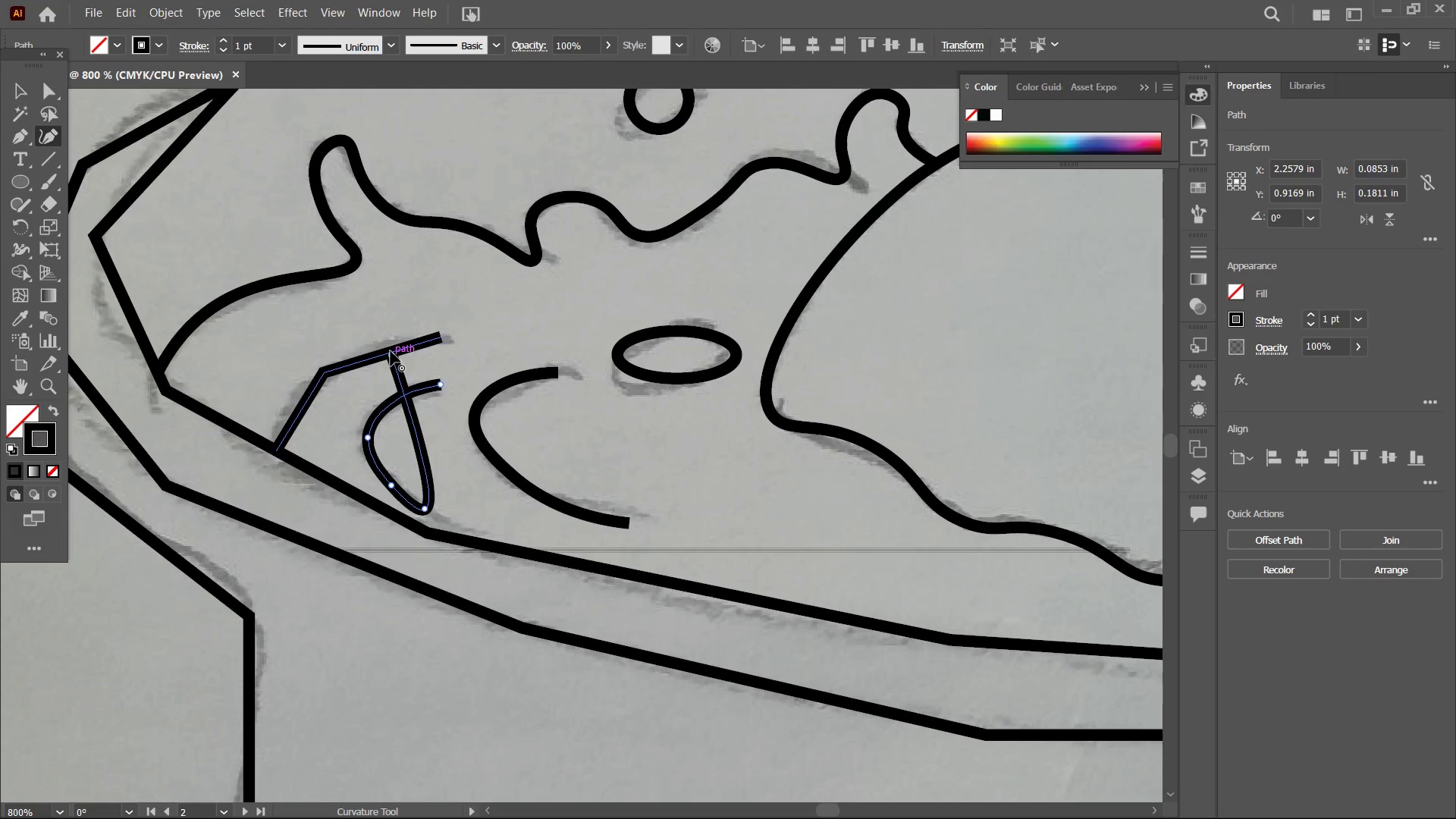 
key(Backspace)
 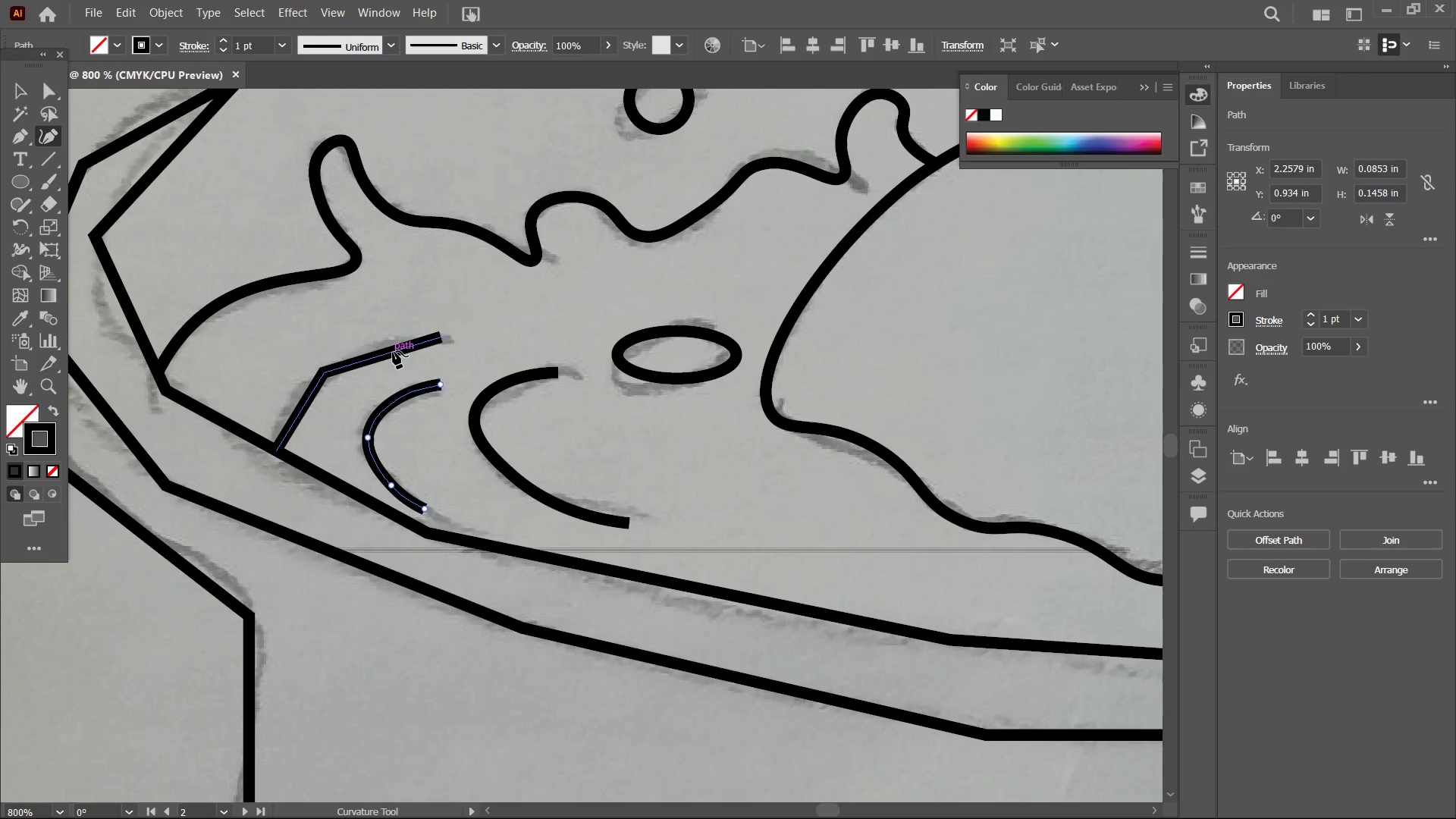 
left_click([393, 351])
 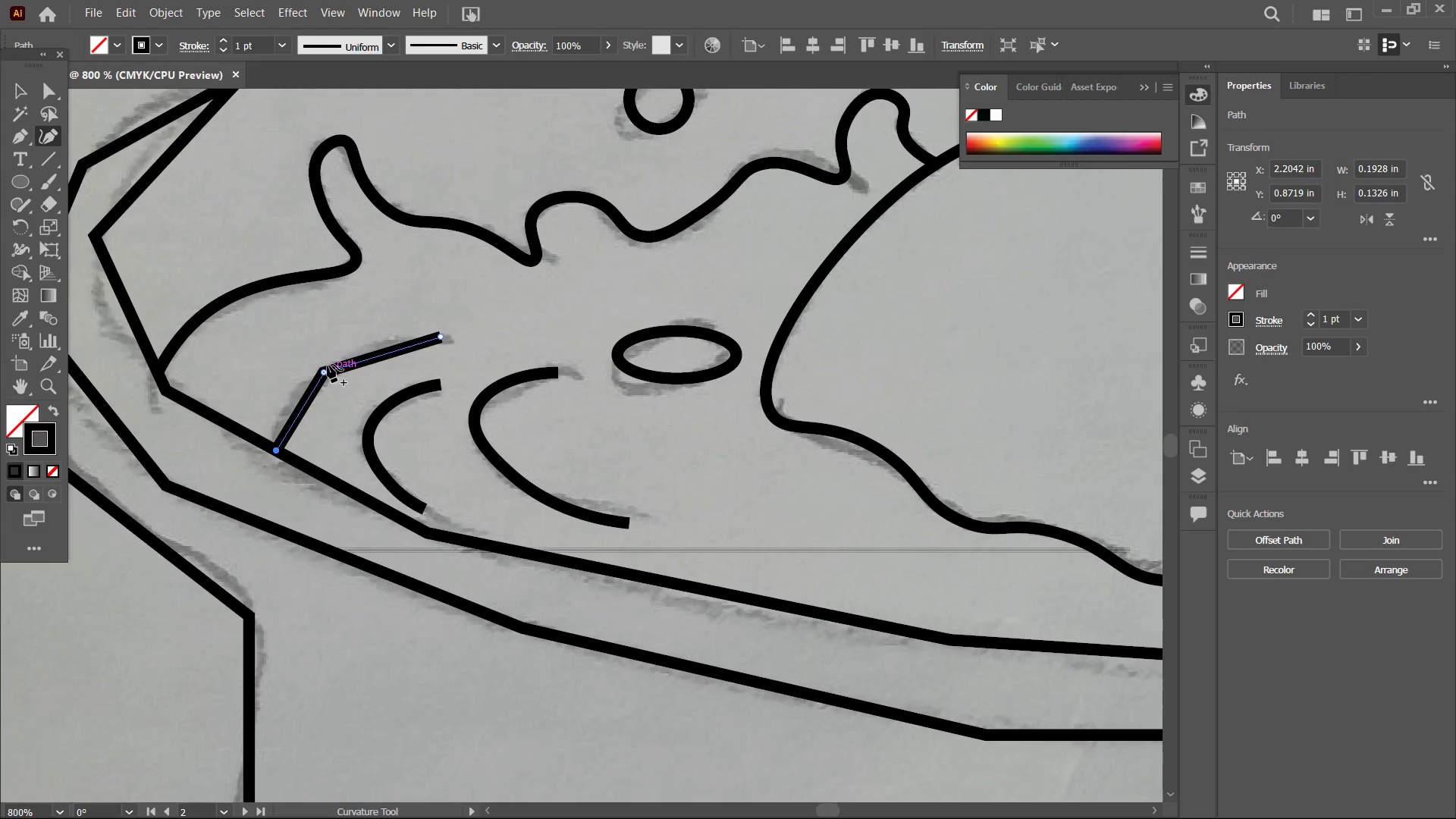 
left_click([325, 369])
 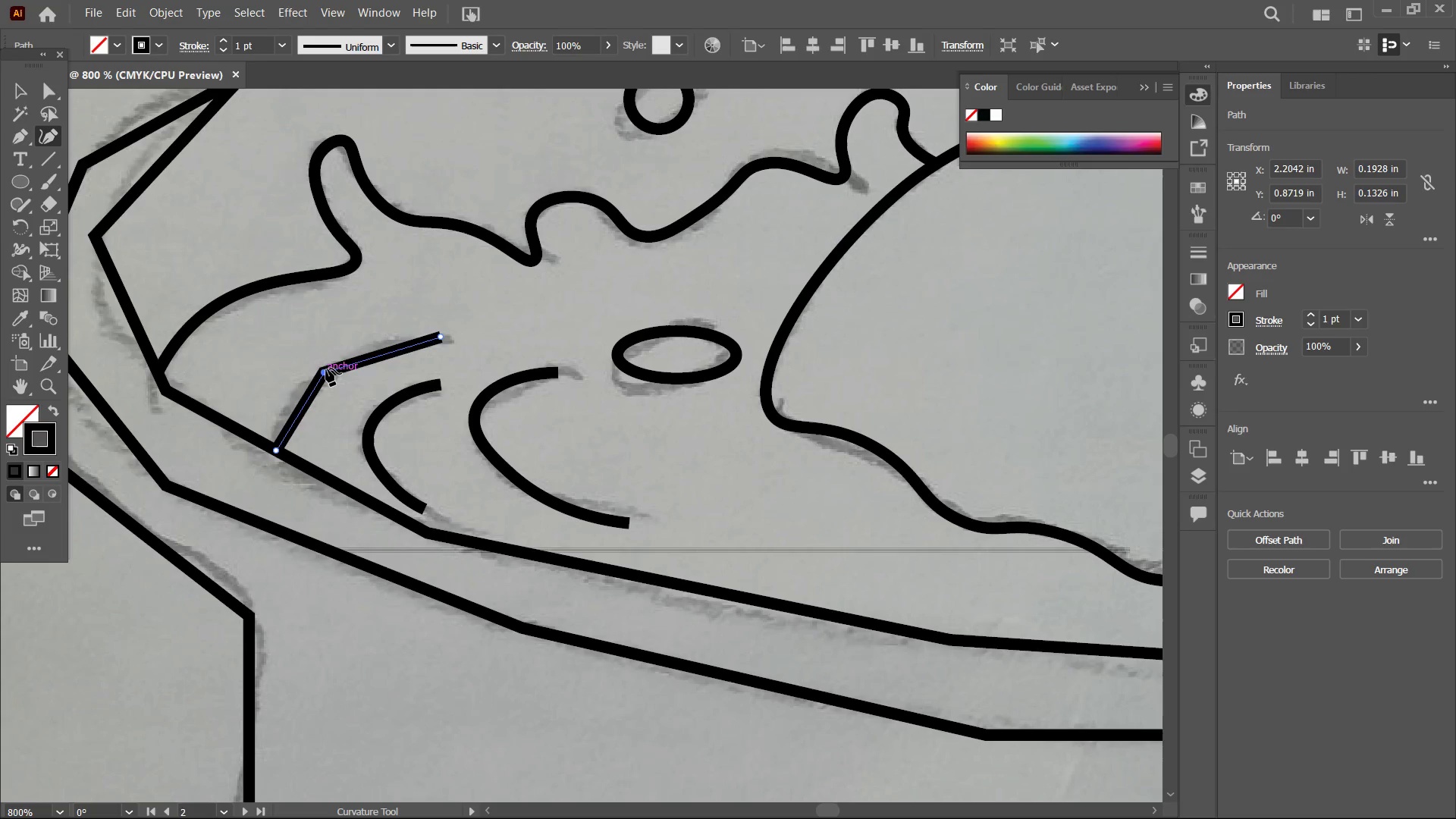 
key(Backspace)
 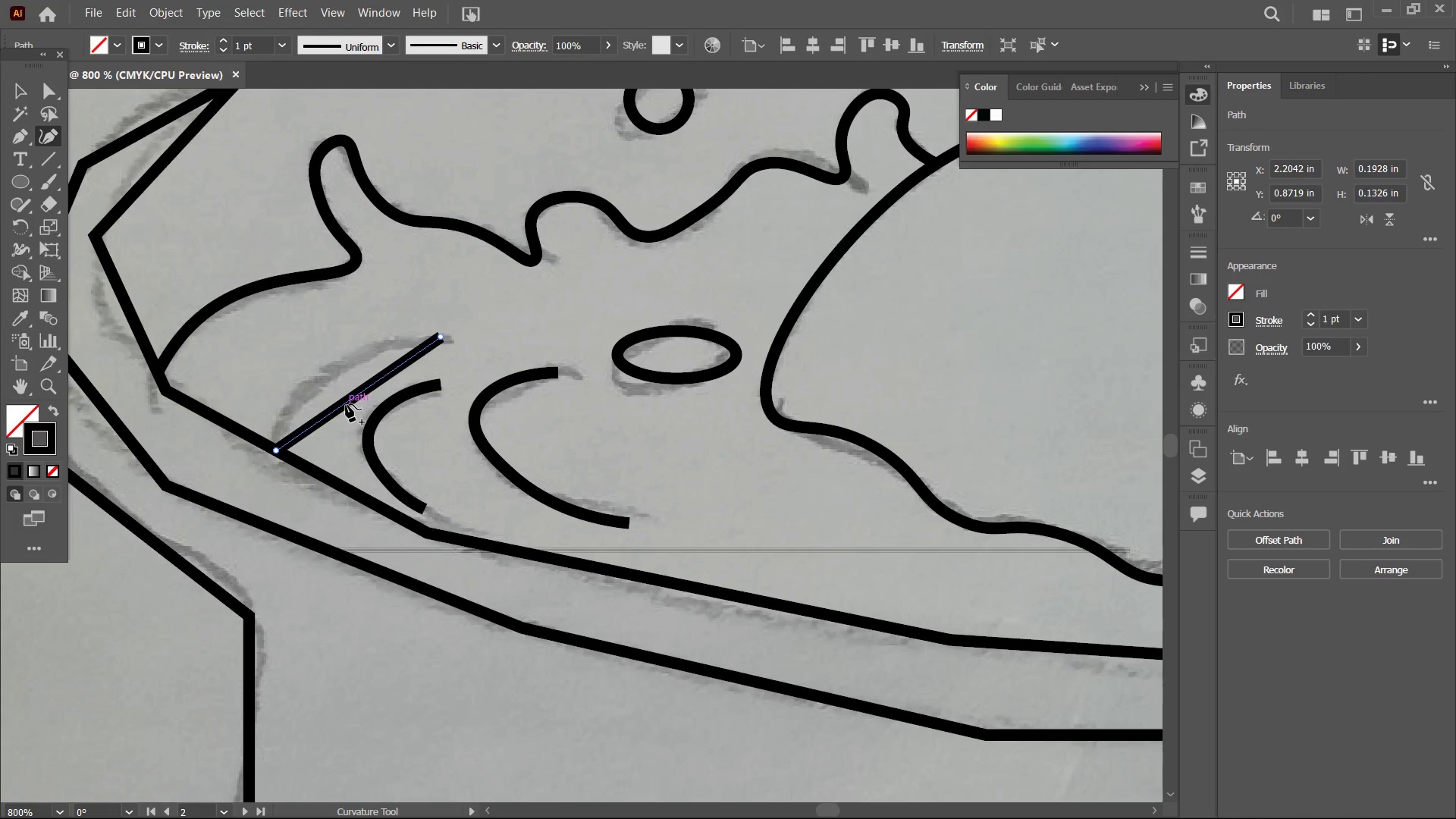 
left_click_drag(start_coordinate=[346, 404], to_coordinate=[325, 376])